 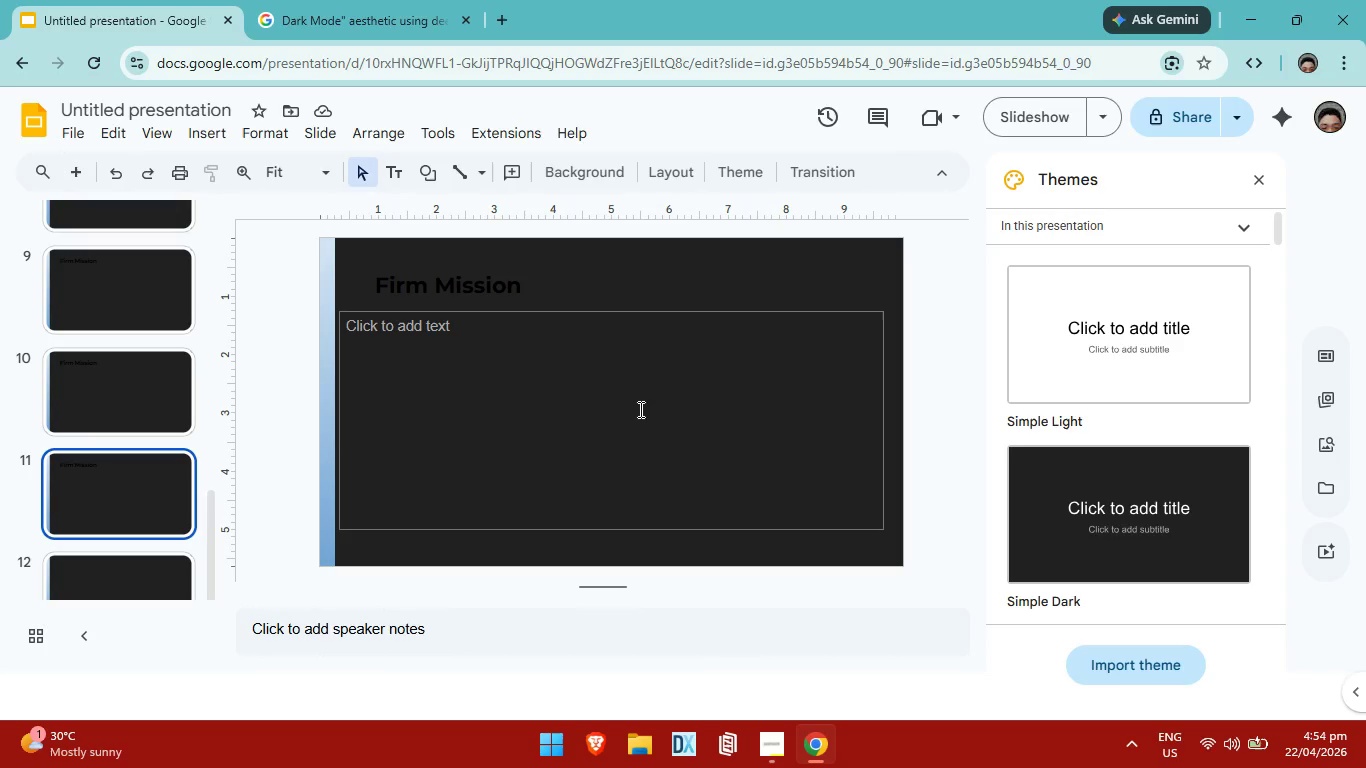 
left_click([460, 332])
 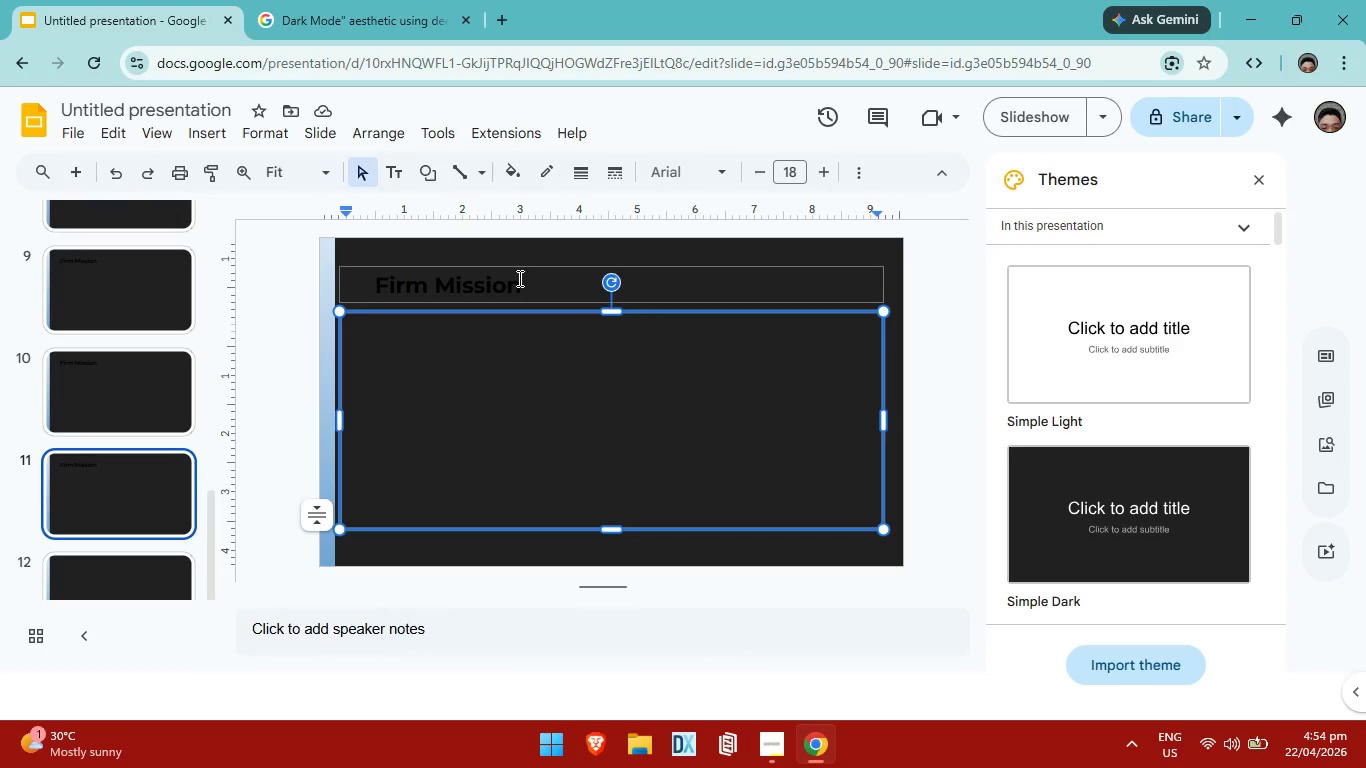 
left_click([518, 278])
 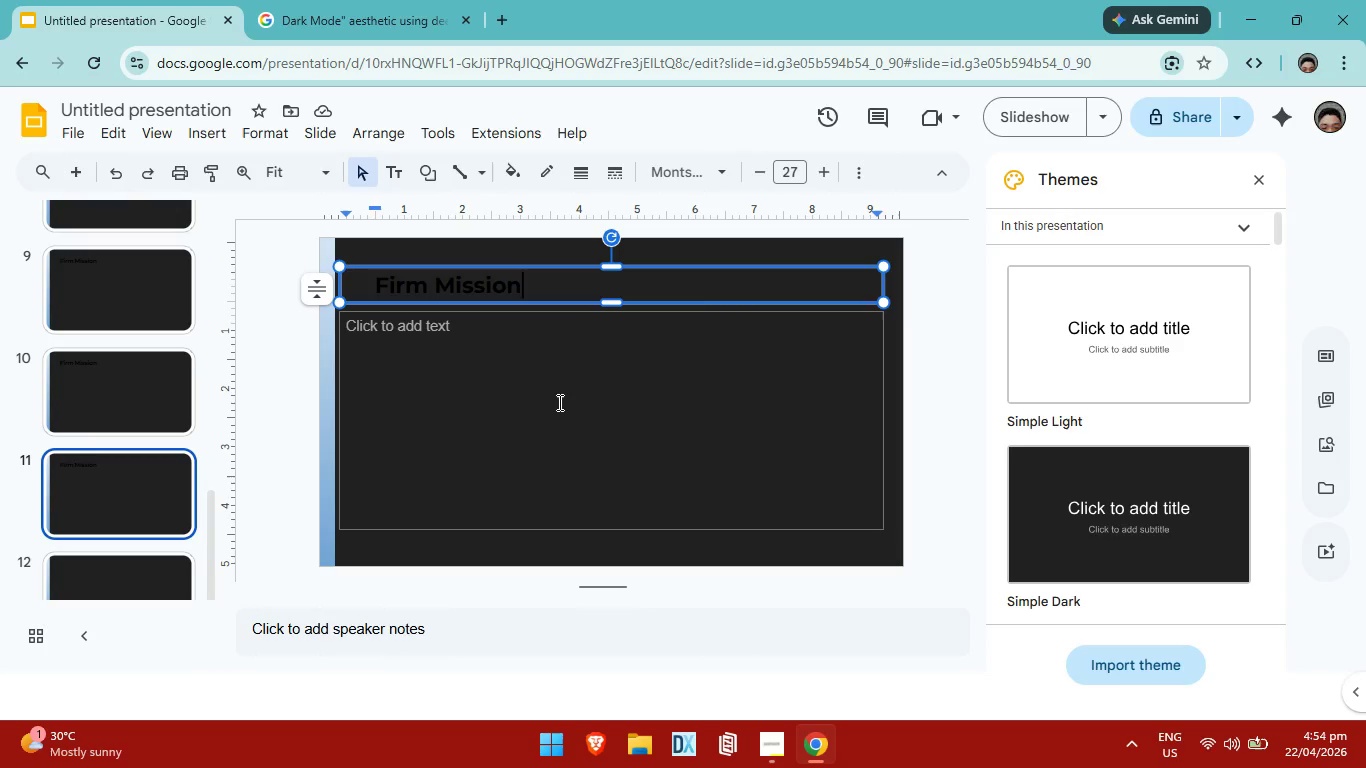 
scroll: coordinate [576, 403], scroll_direction: up, amount: 9.0
 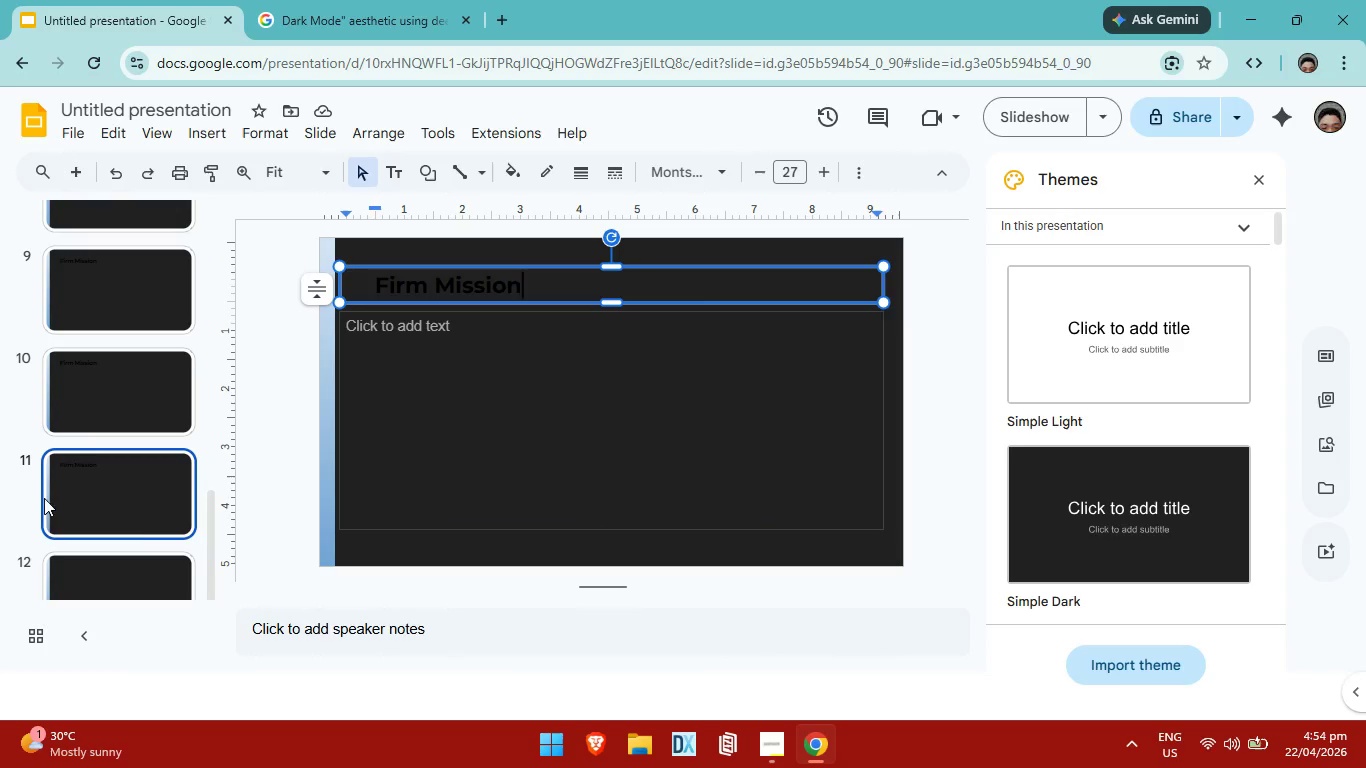 
scroll: coordinate [126, 511], scroll_direction: down, amount: 5.0
 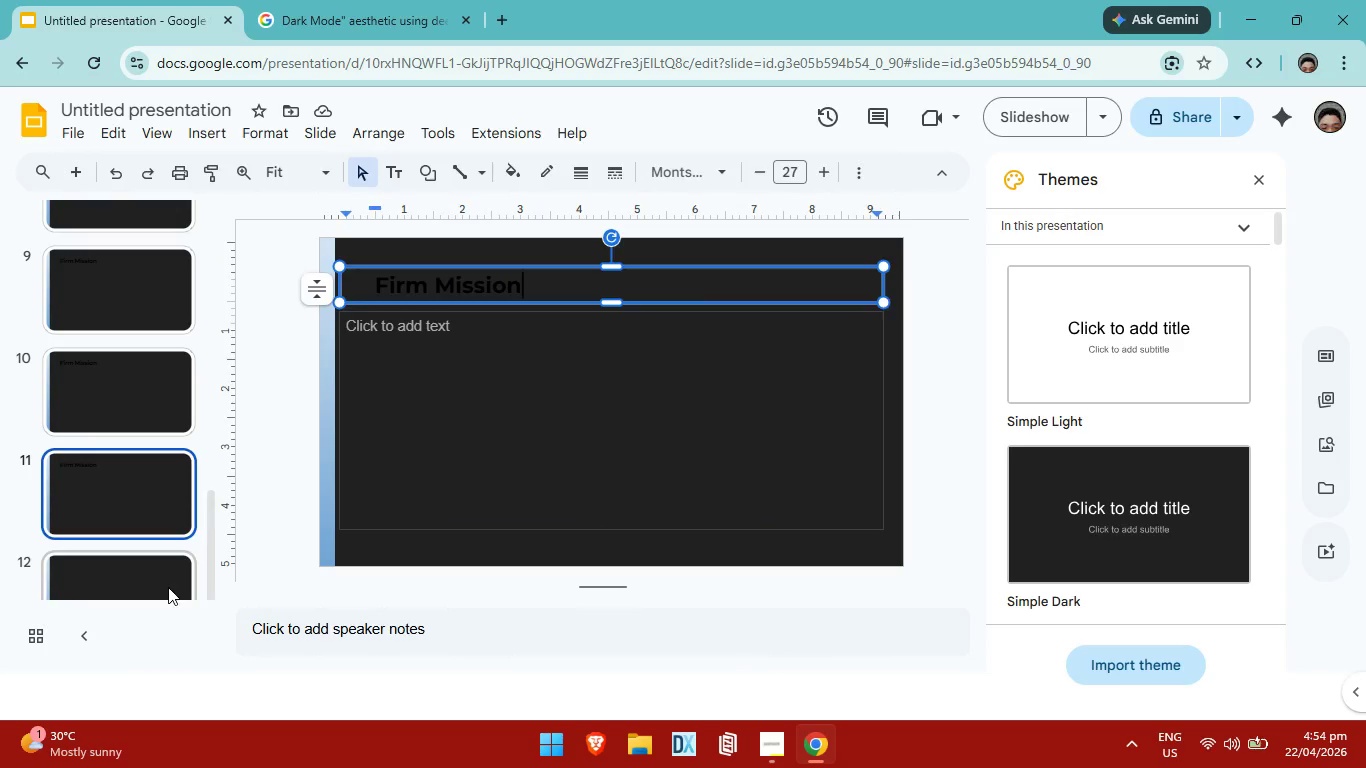 
left_click([168, 587])
 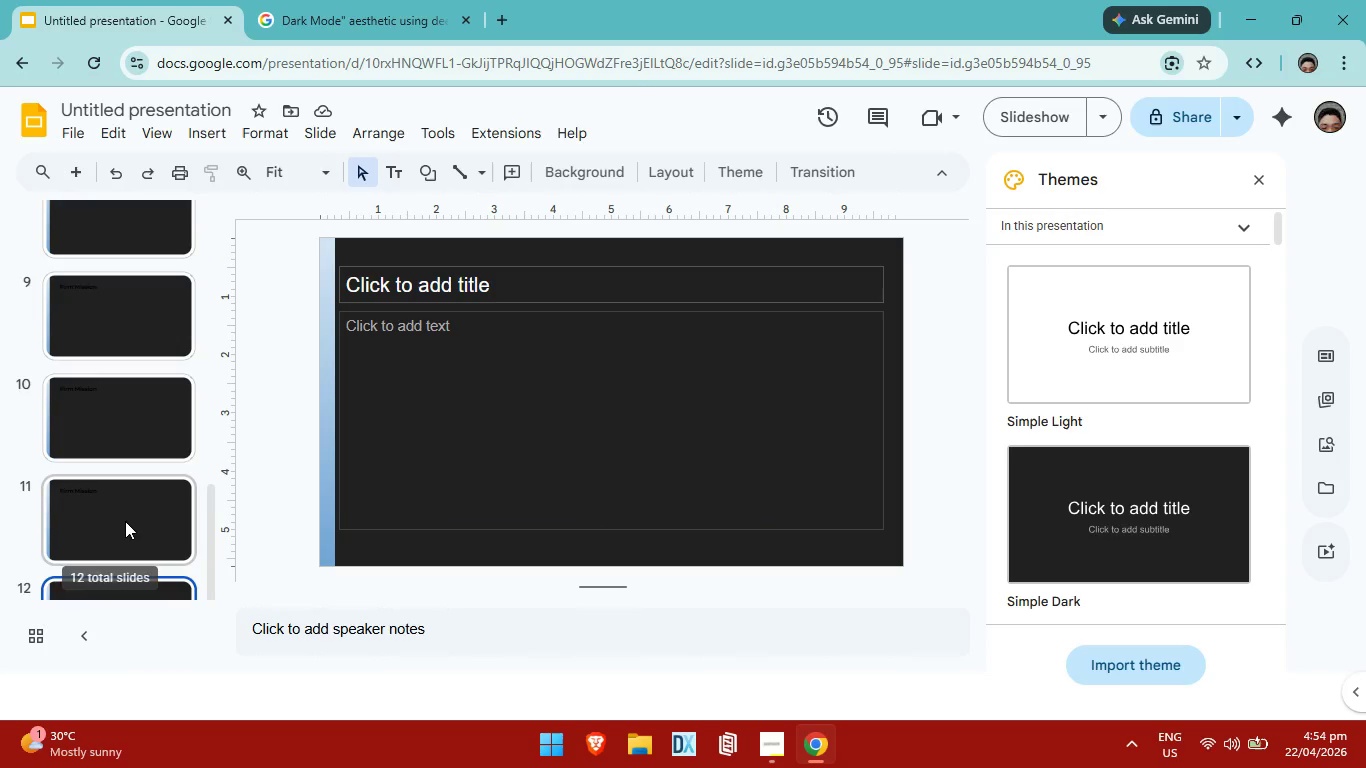 
scroll: coordinate [125, 521], scroll_direction: down, amount: 8.0
 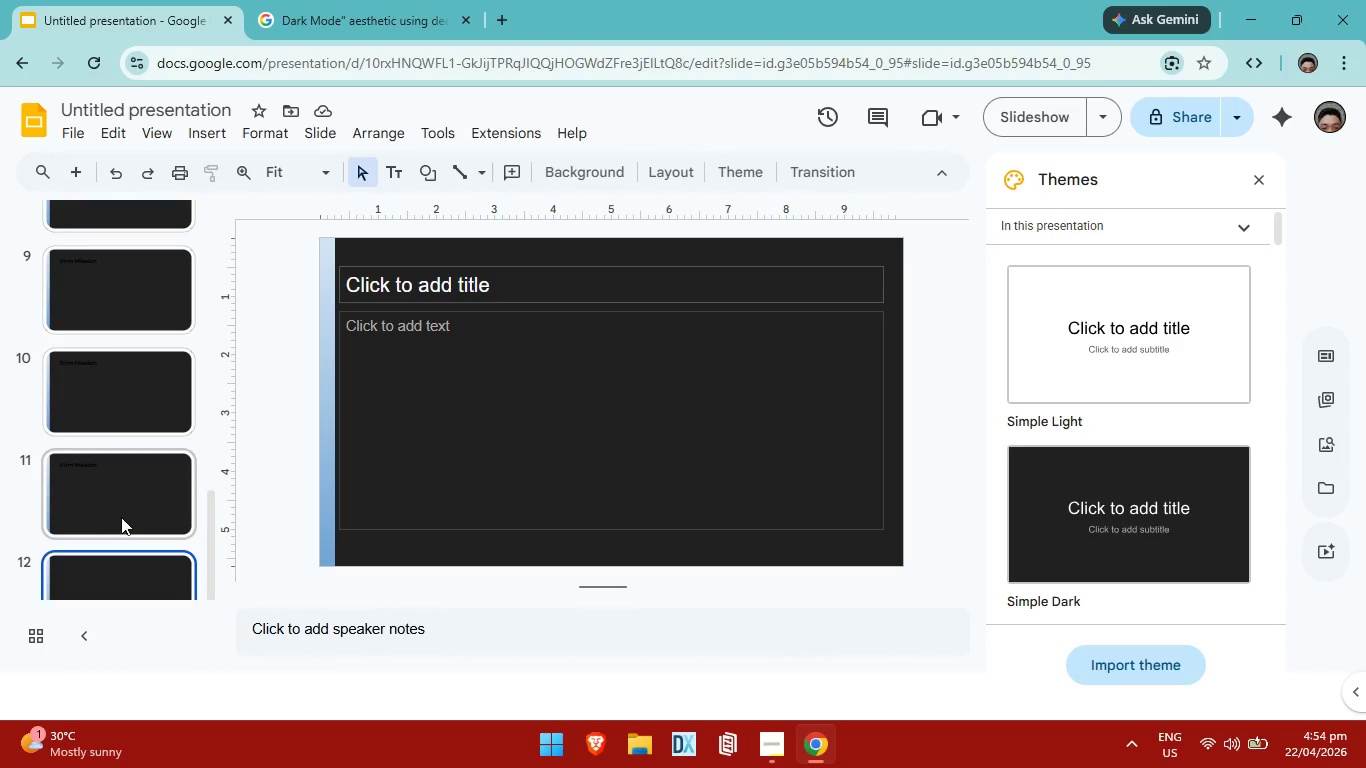 
scroll: coordinate [94, 370], scroll_direction: up, amount: 21.0
 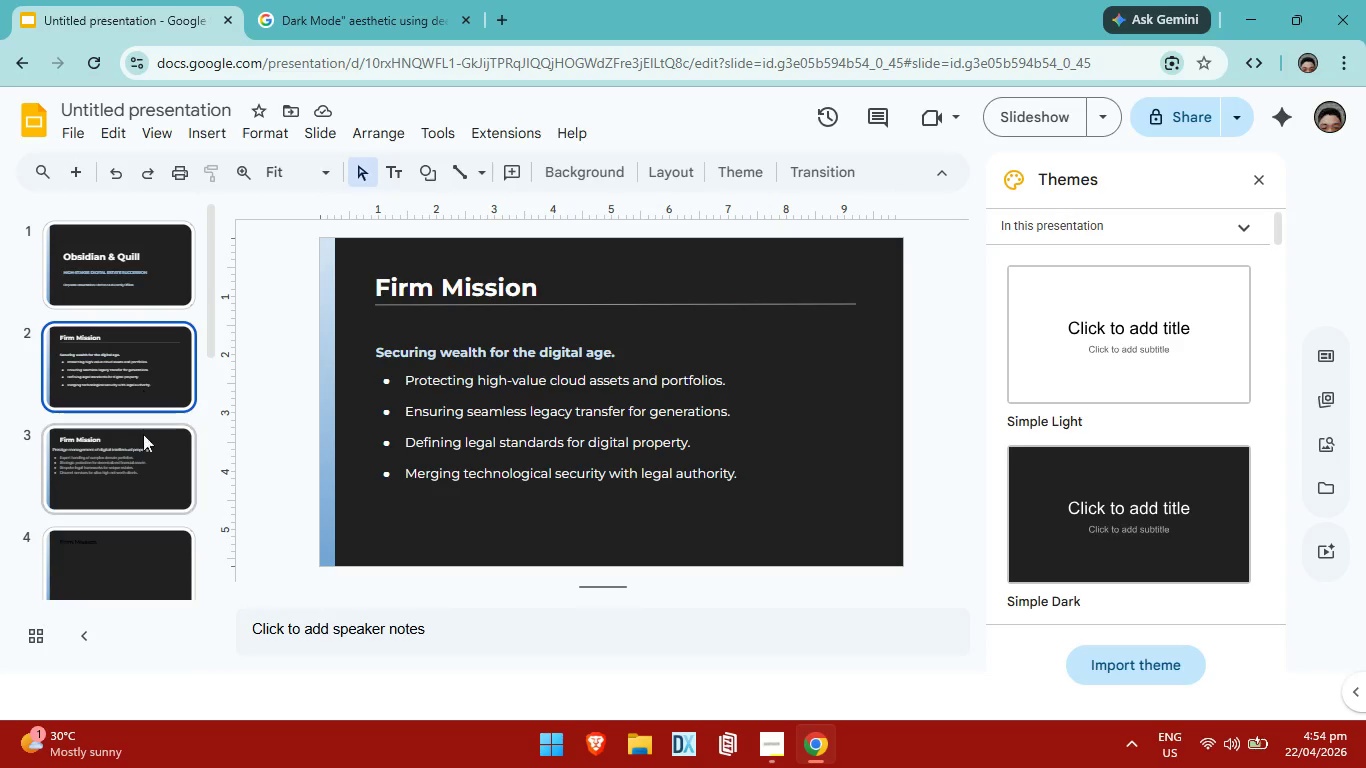 
left_click([141, 446])
 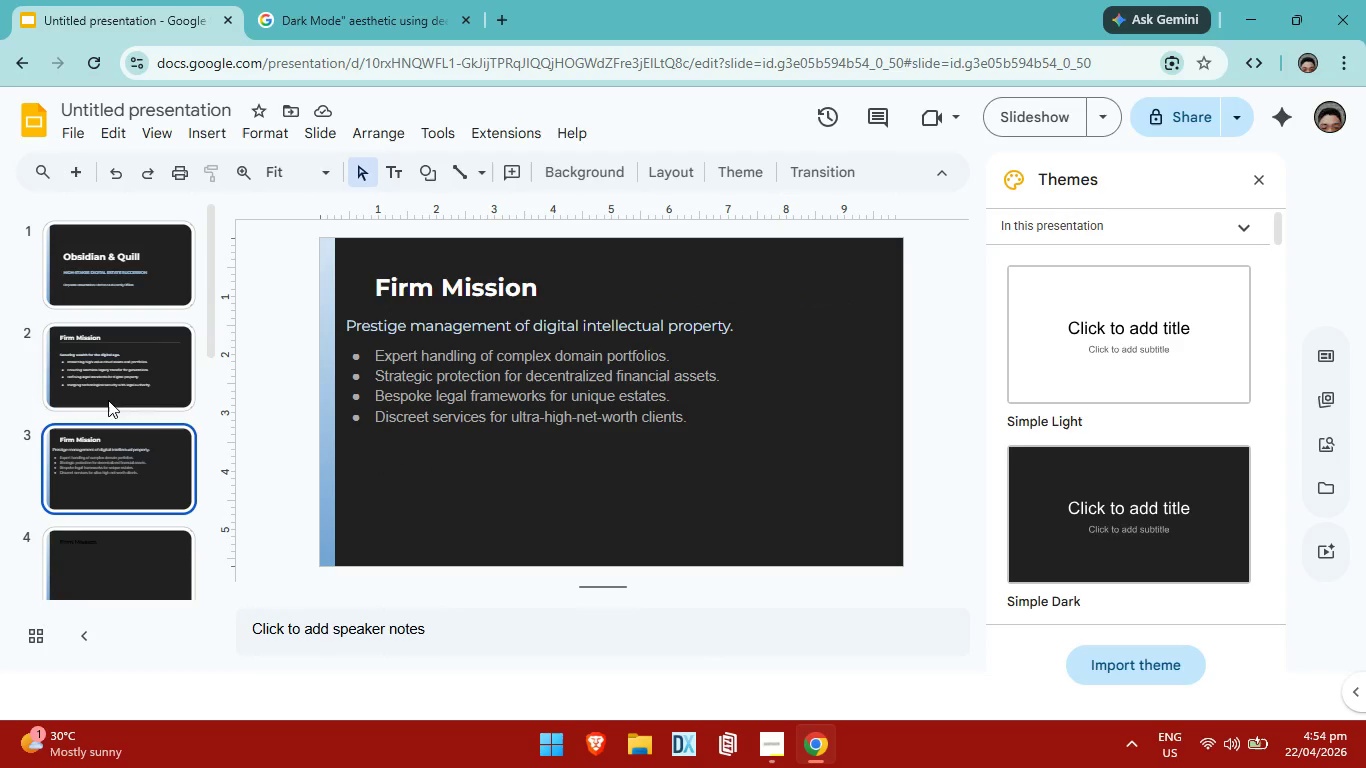 
left_click([144, 342])
 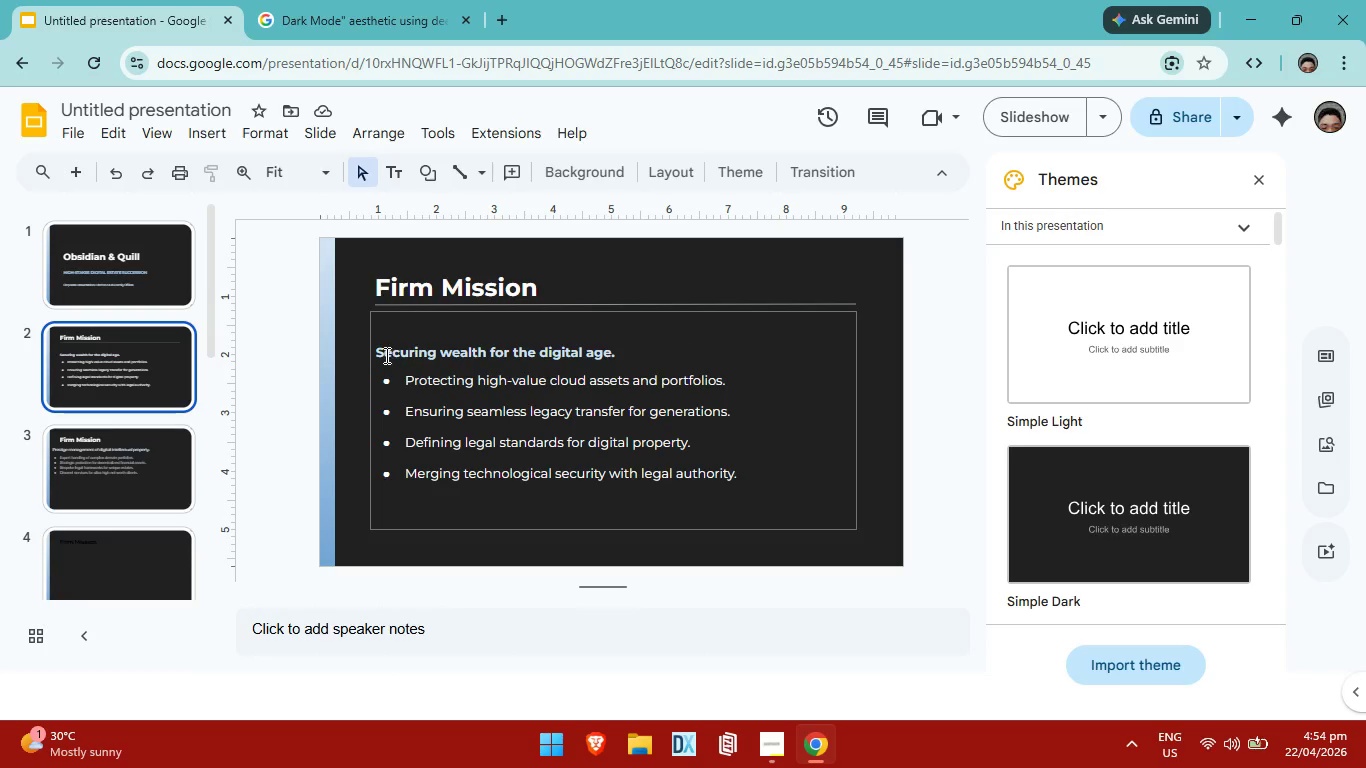 
left_click([383, 355])
 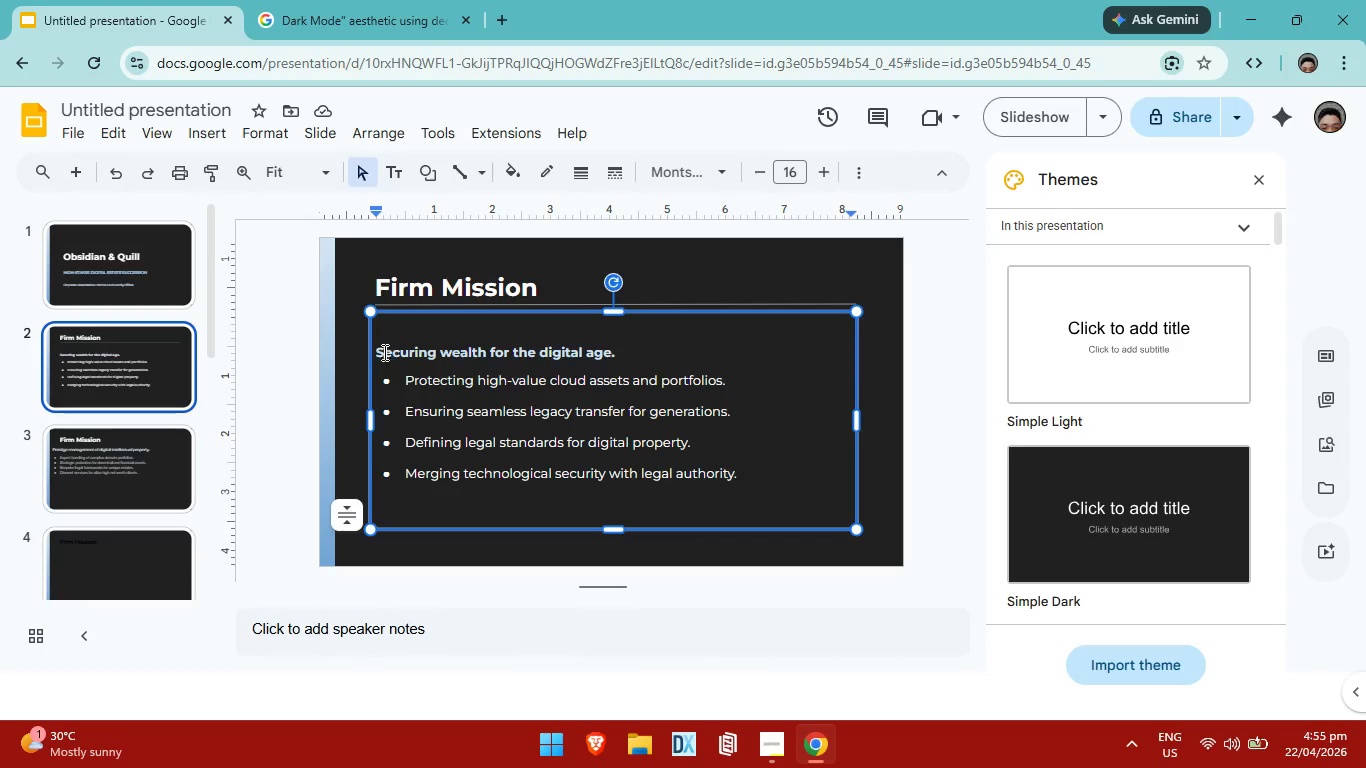 
left_click([374, 355])
 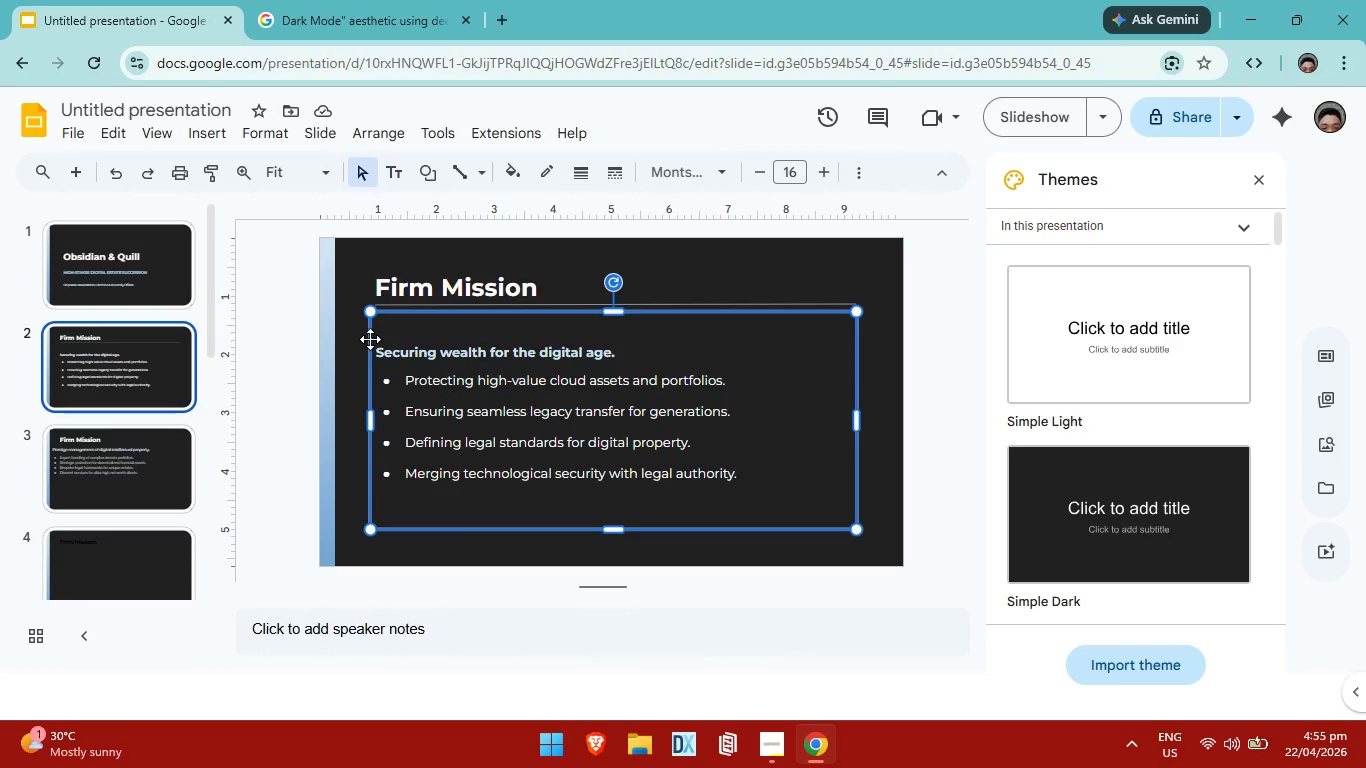 
right_click([370, 339])
 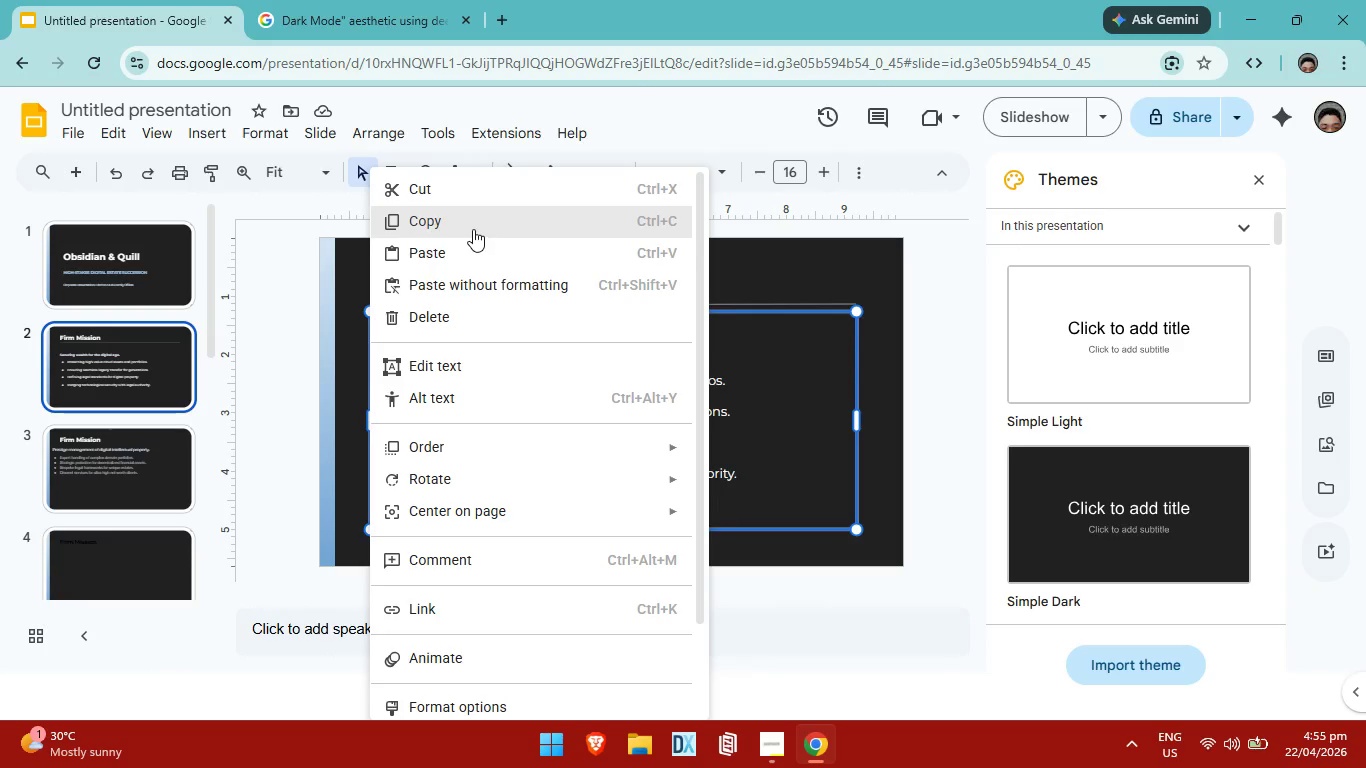 
left_click([473, 229])
 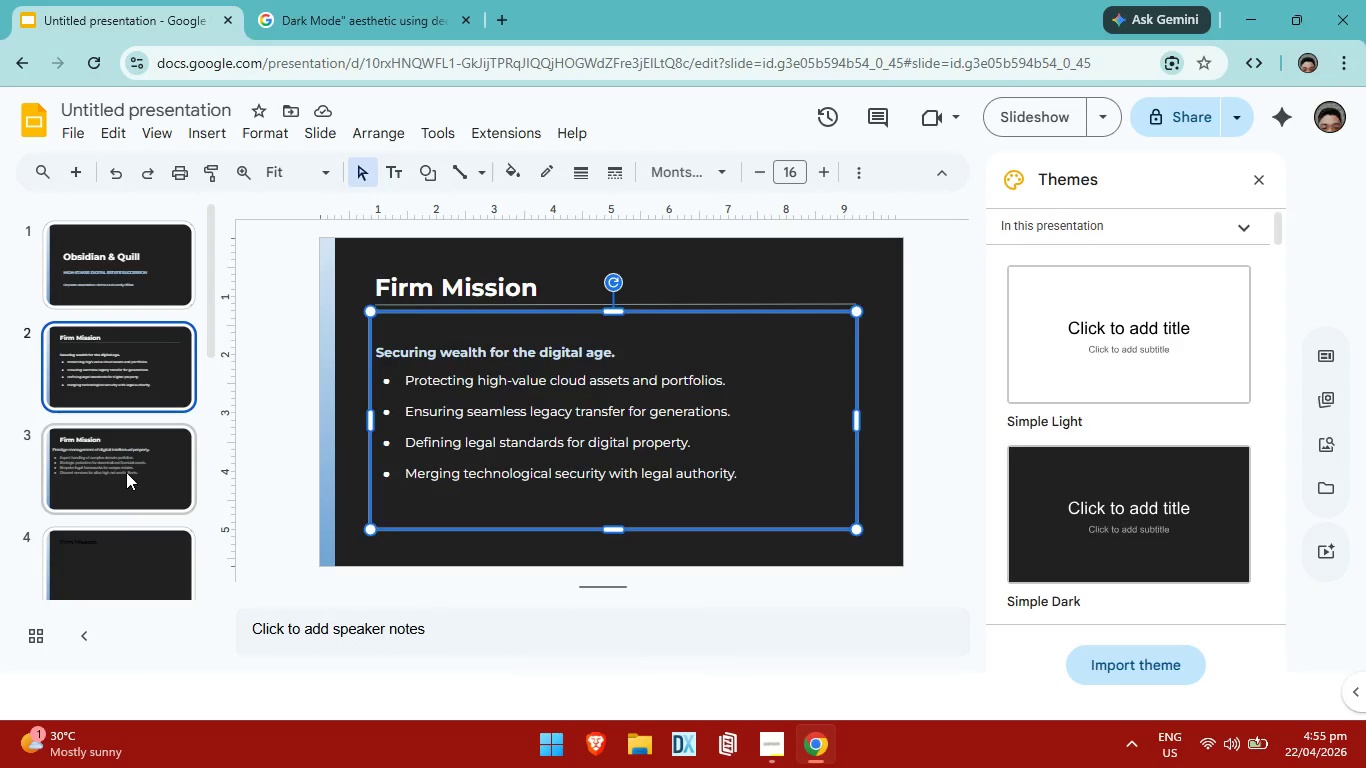 
left_click([126, 472])
 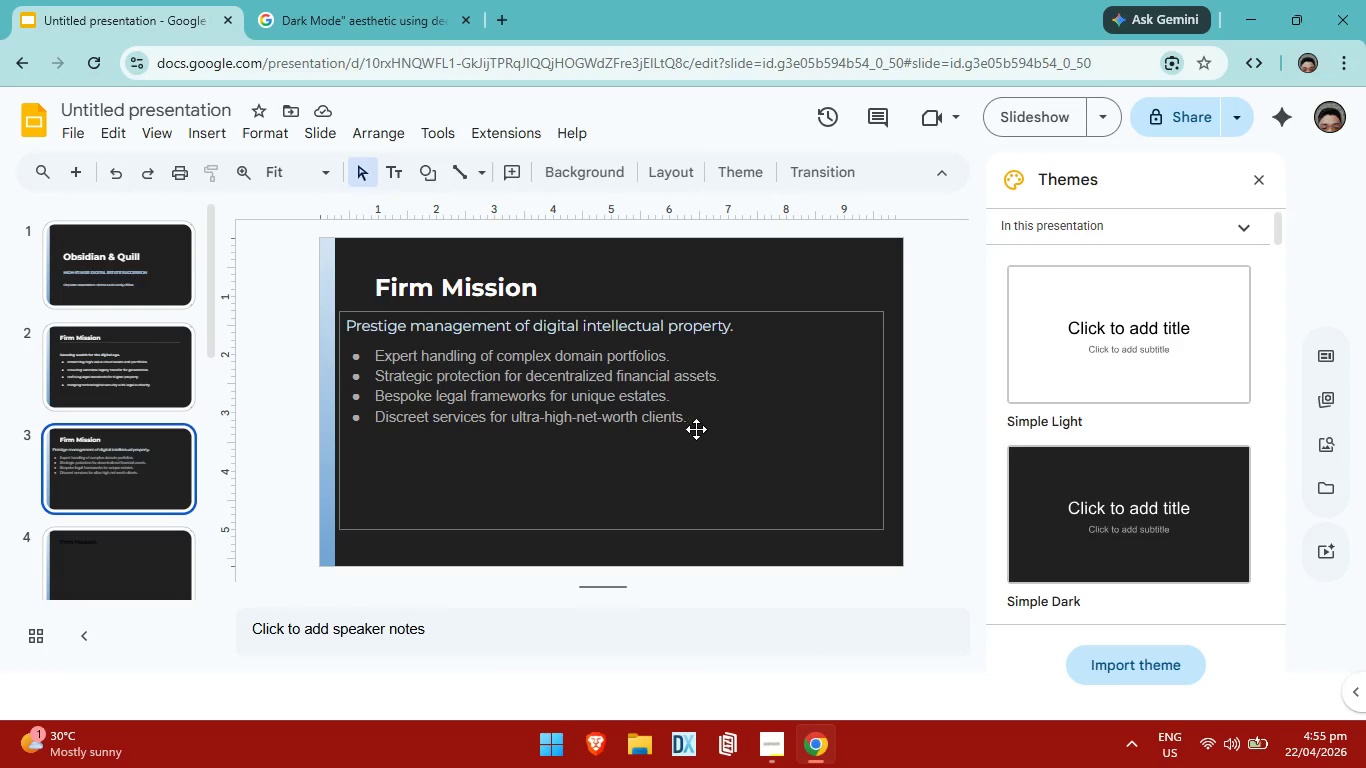 
left_click([697, 428])
 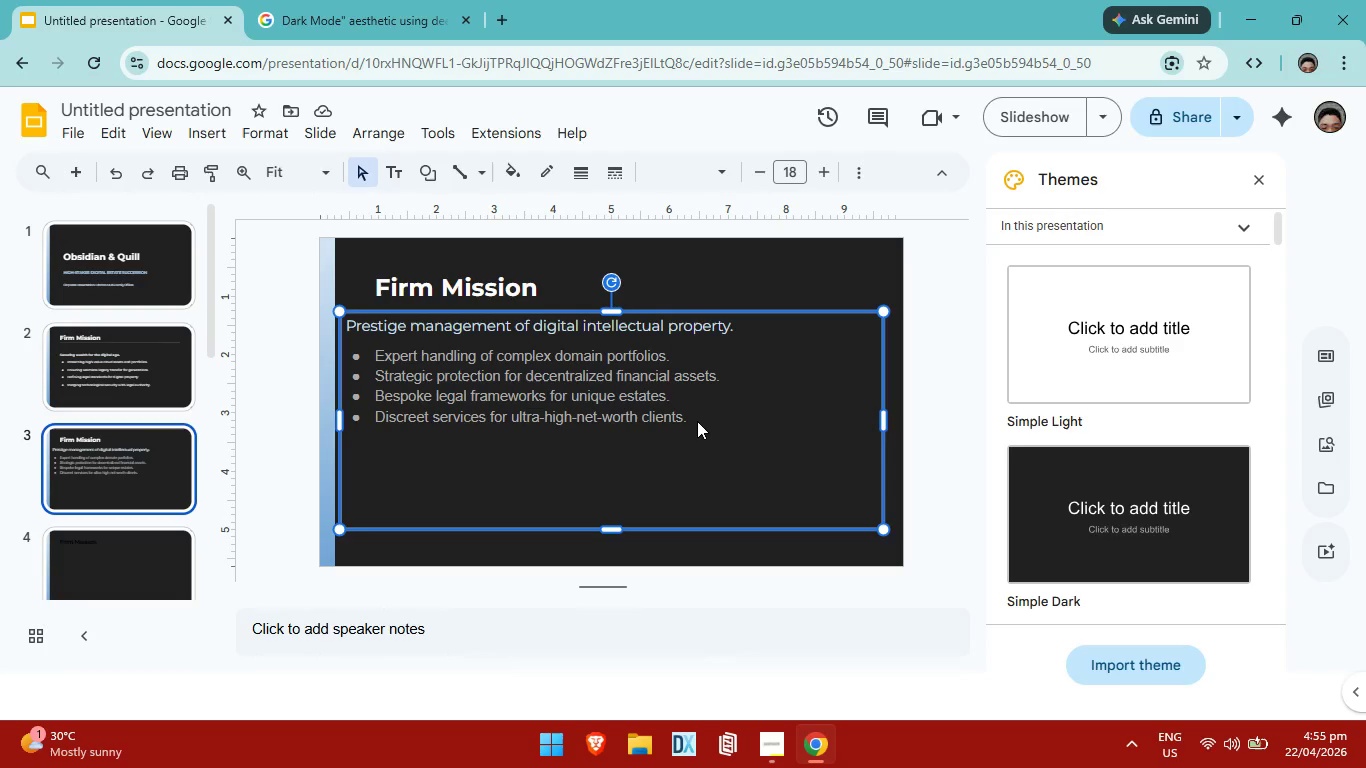 
key(Backspace)
 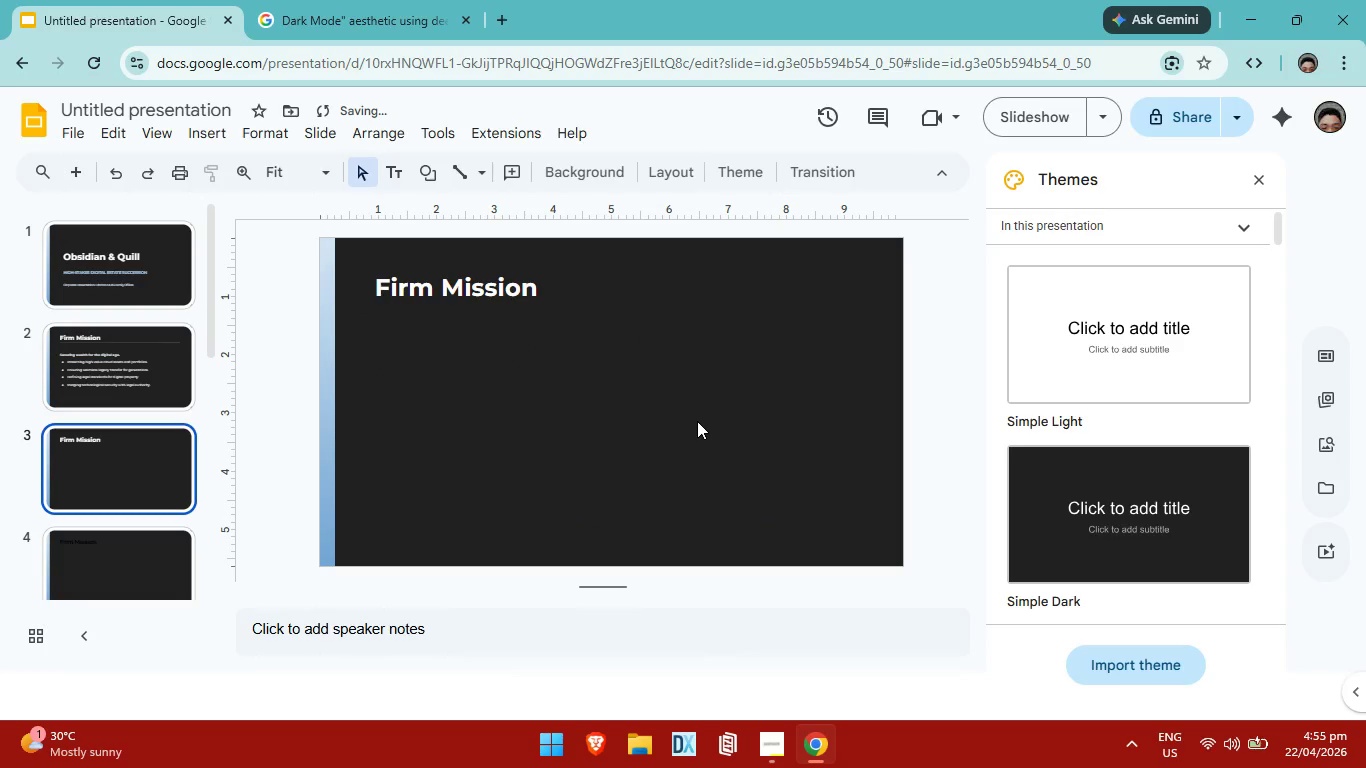 
key(Control+ControlLeft)
 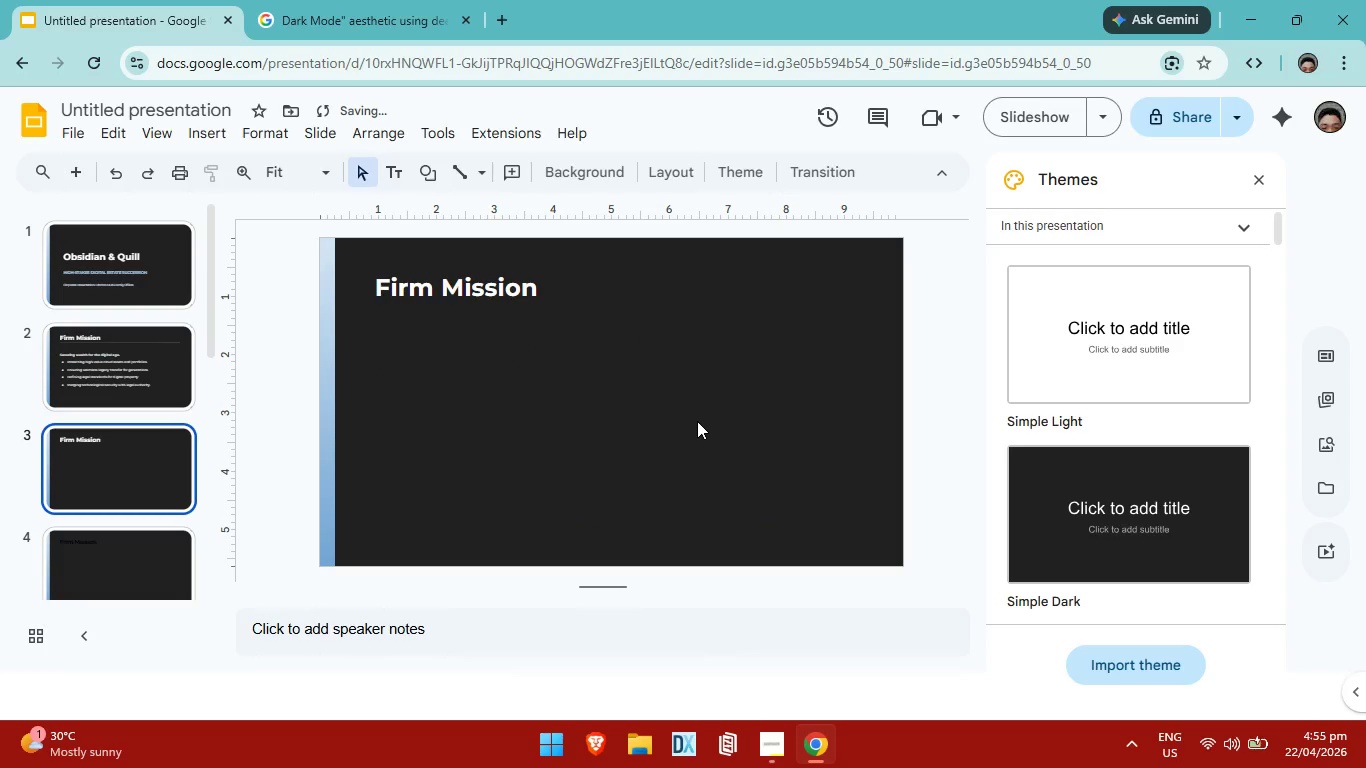 
key(Control+V)
 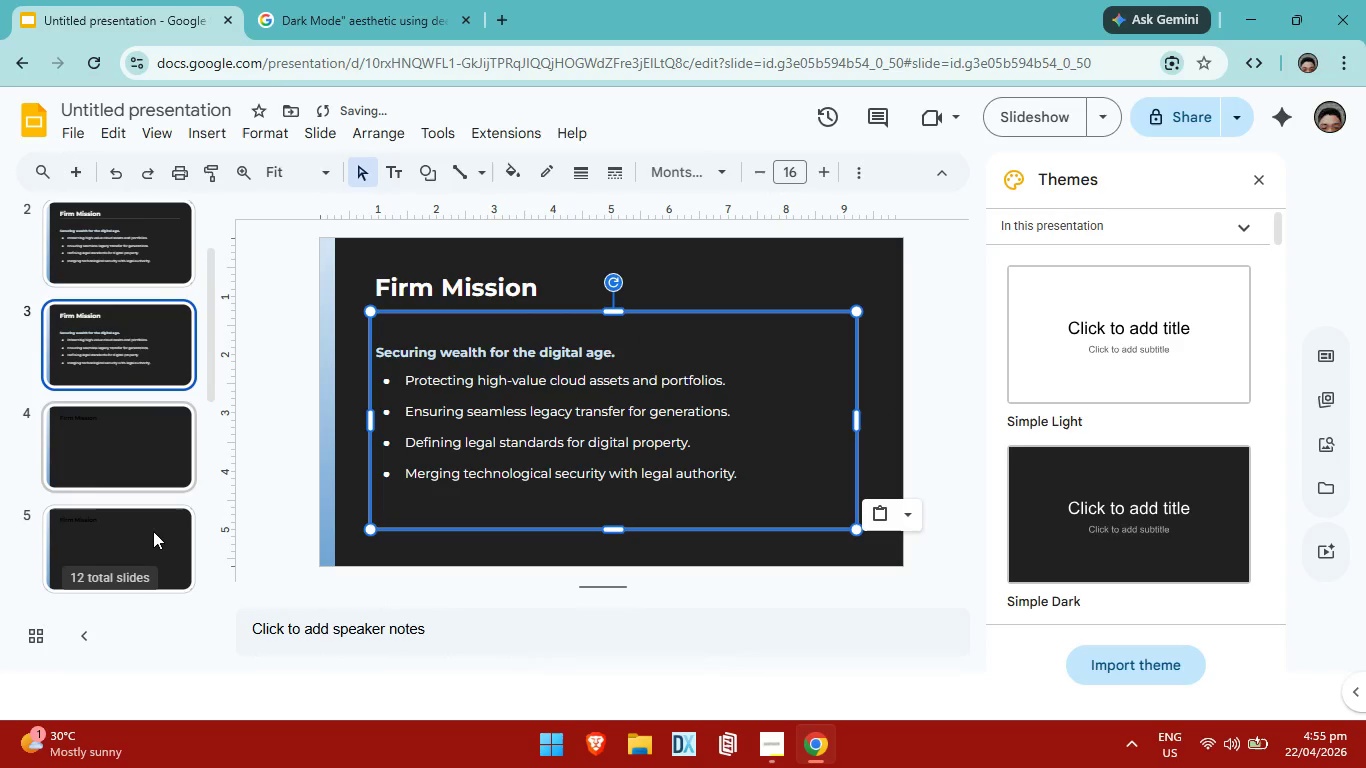 
left_click([118, 429])
 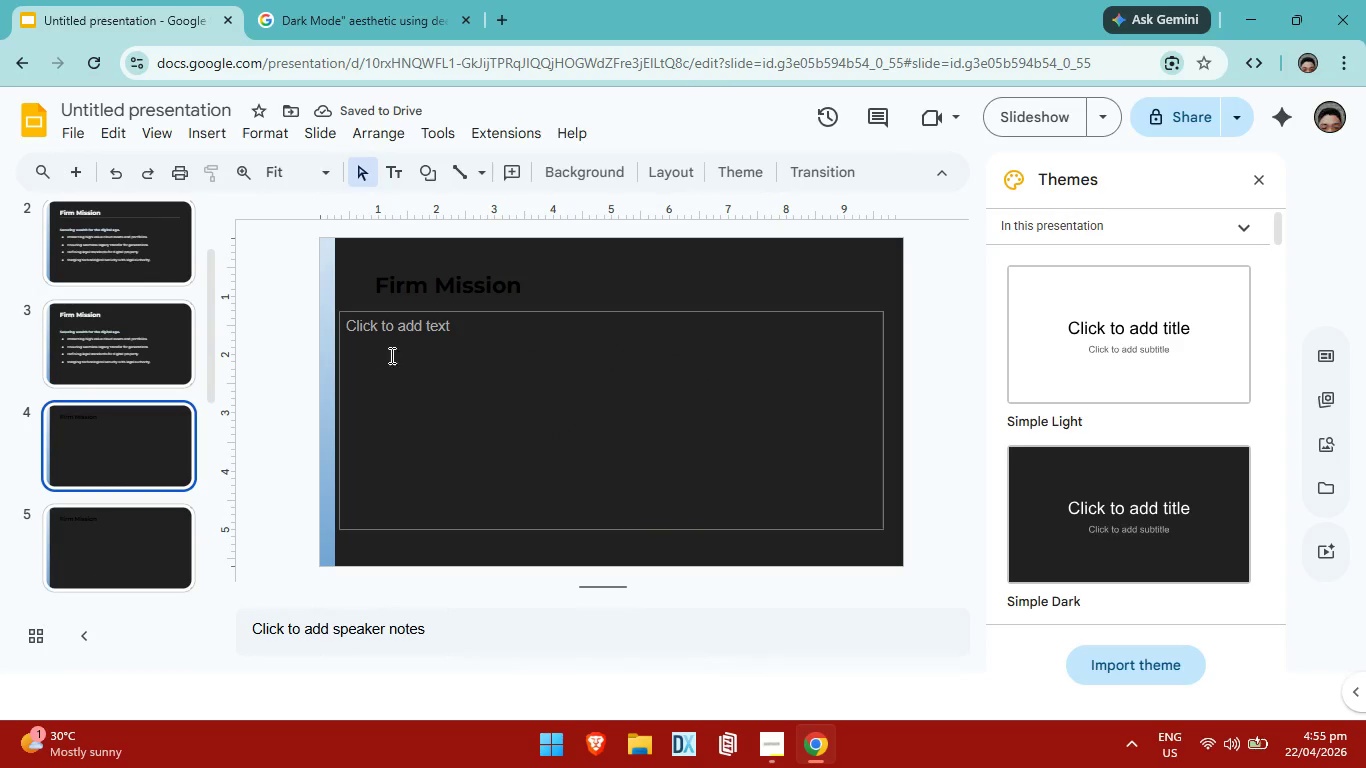 
left_click([390, 355])
 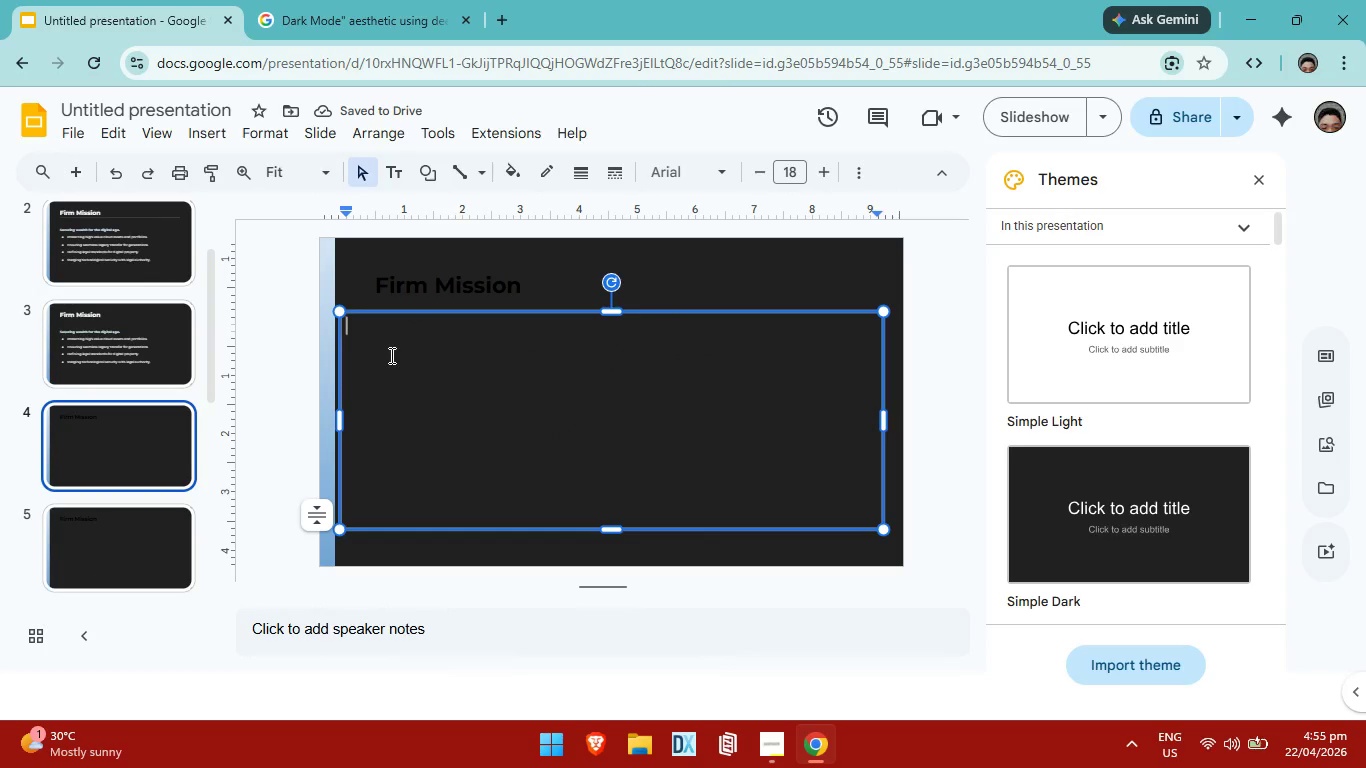 
key(Backspace)
 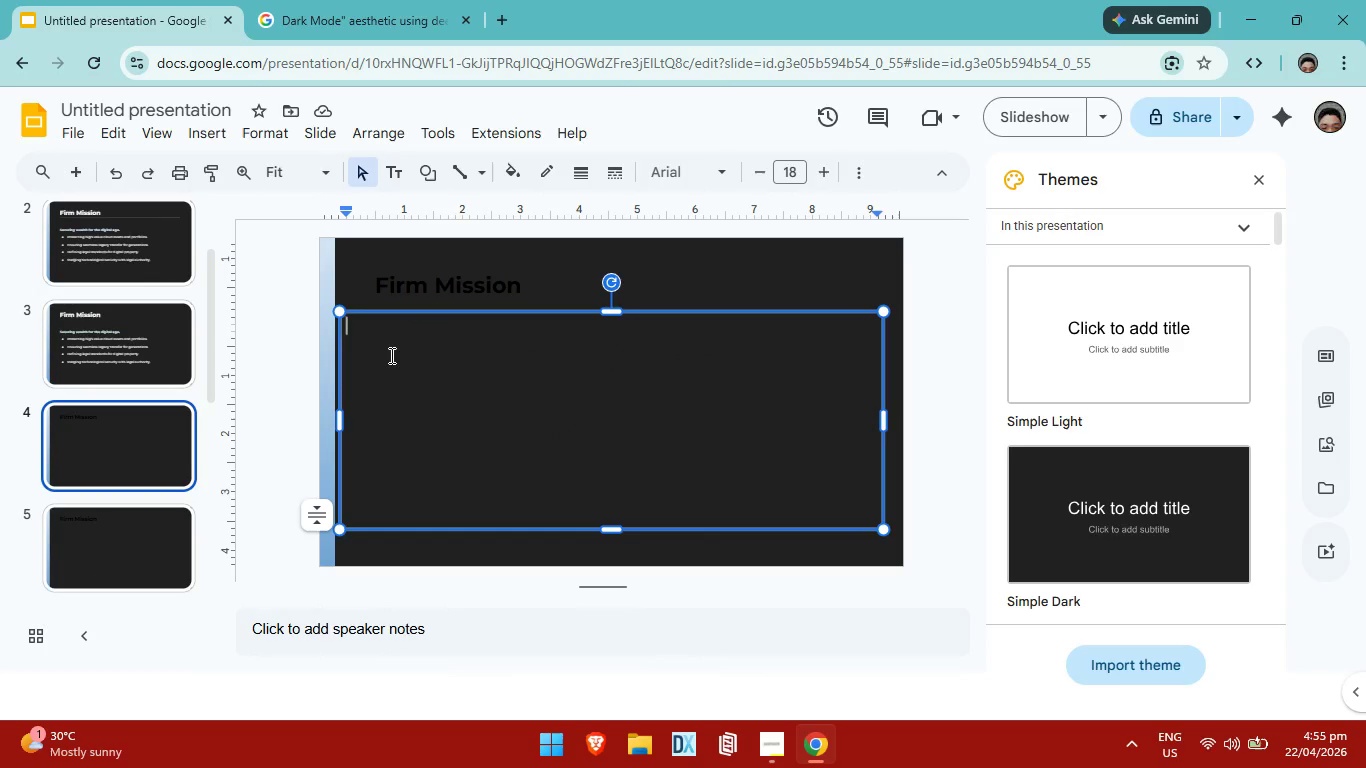 
key(Backspace)
 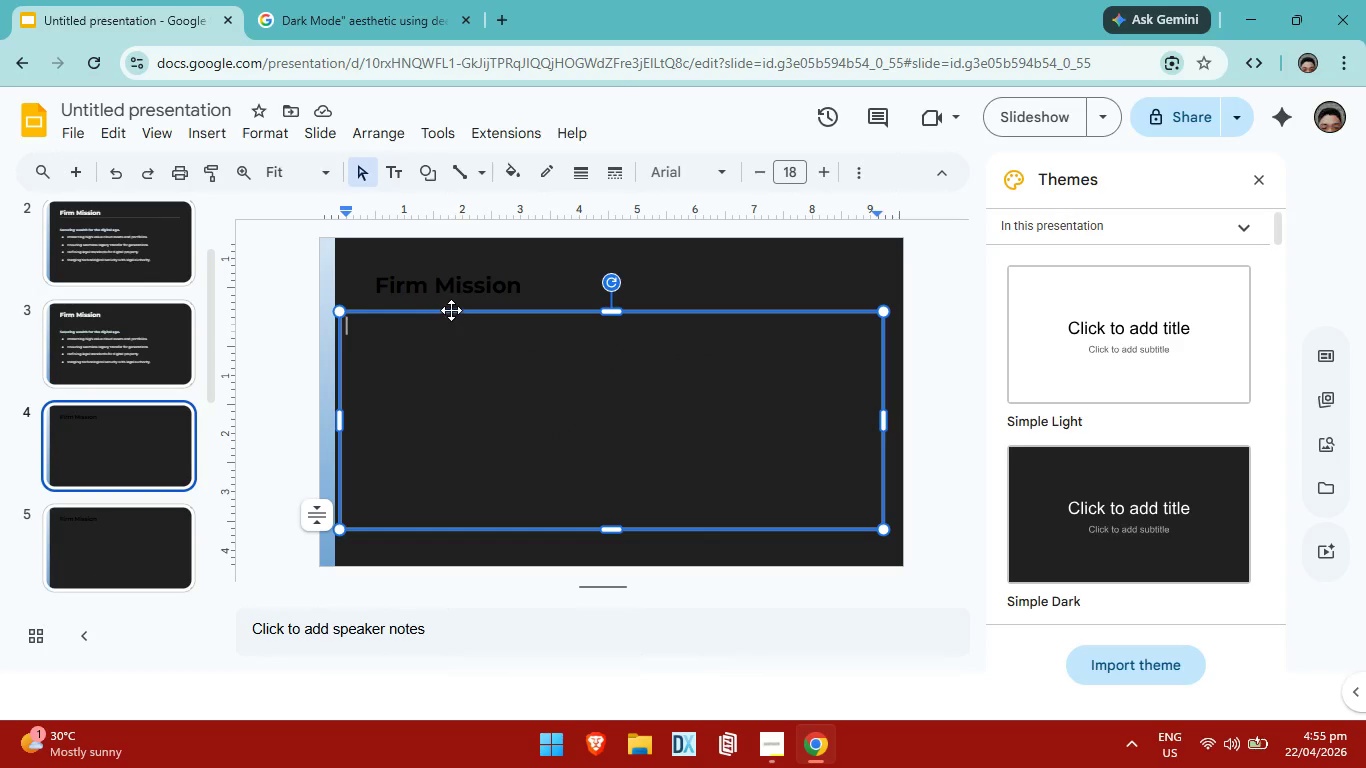 
left_click([451, 310])
 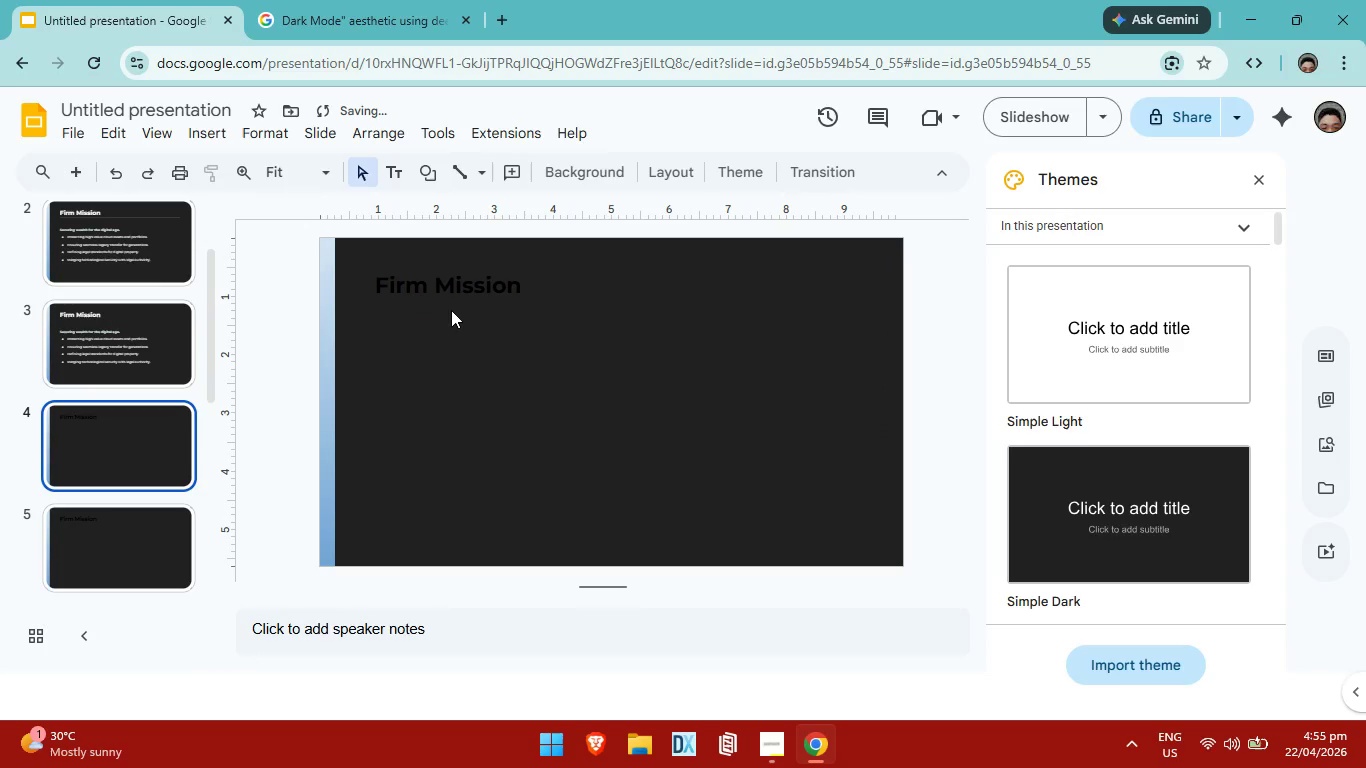 
key(Backspace)
 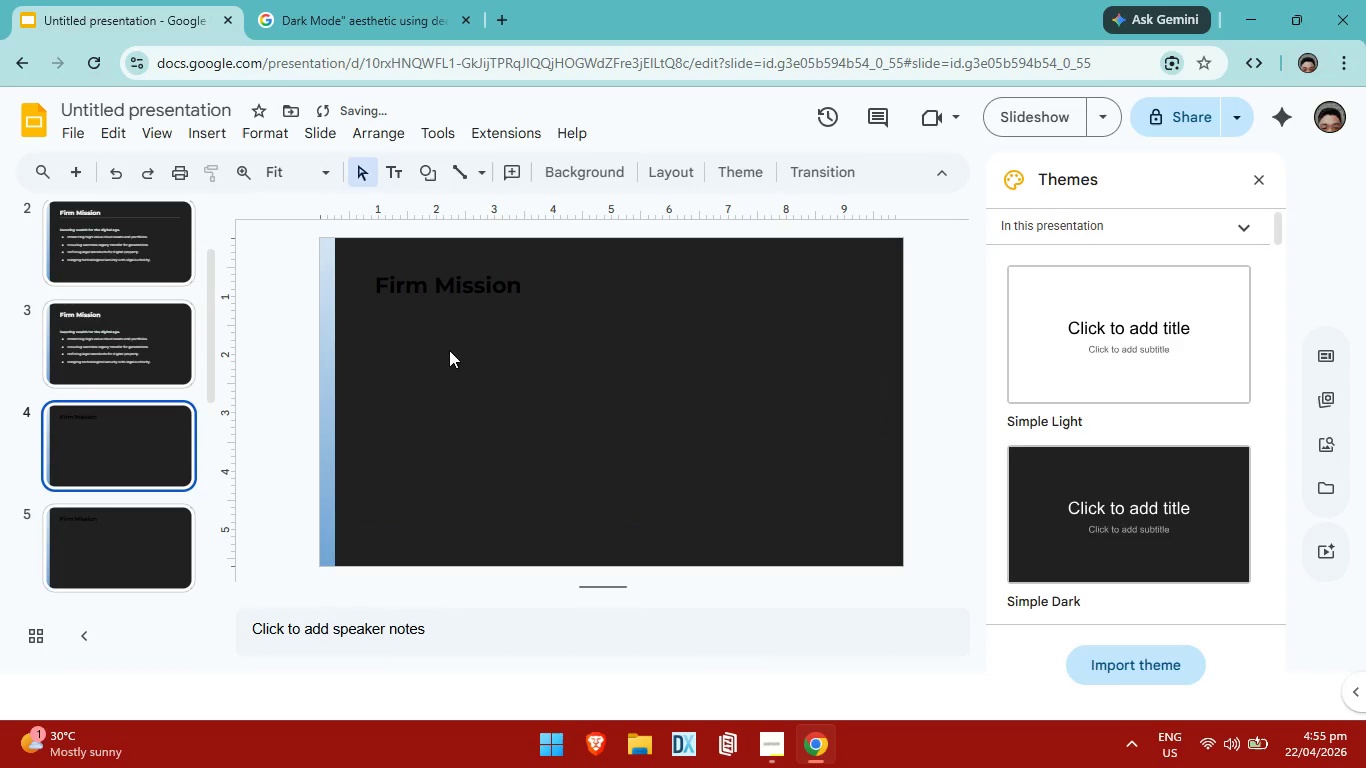 
key(Control+ControlLeft)
 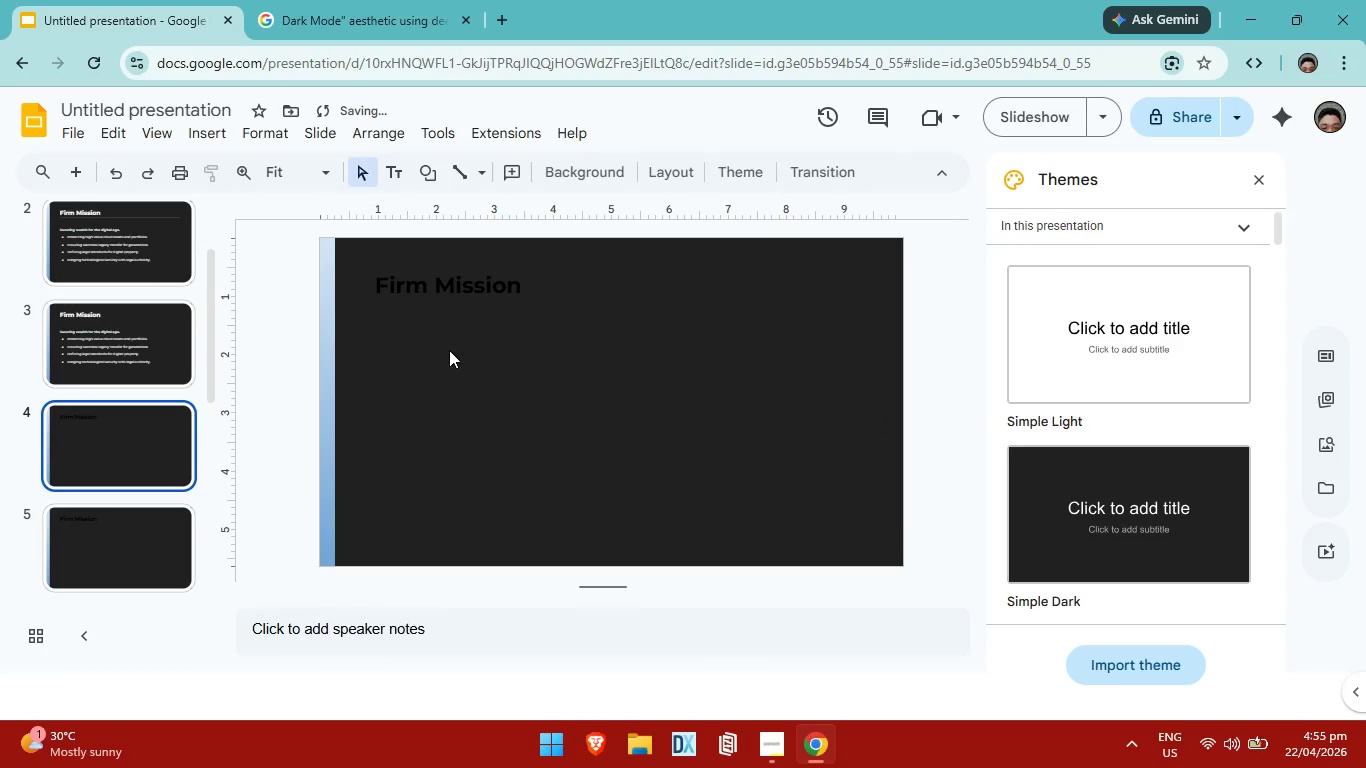 
key(Control+V)
 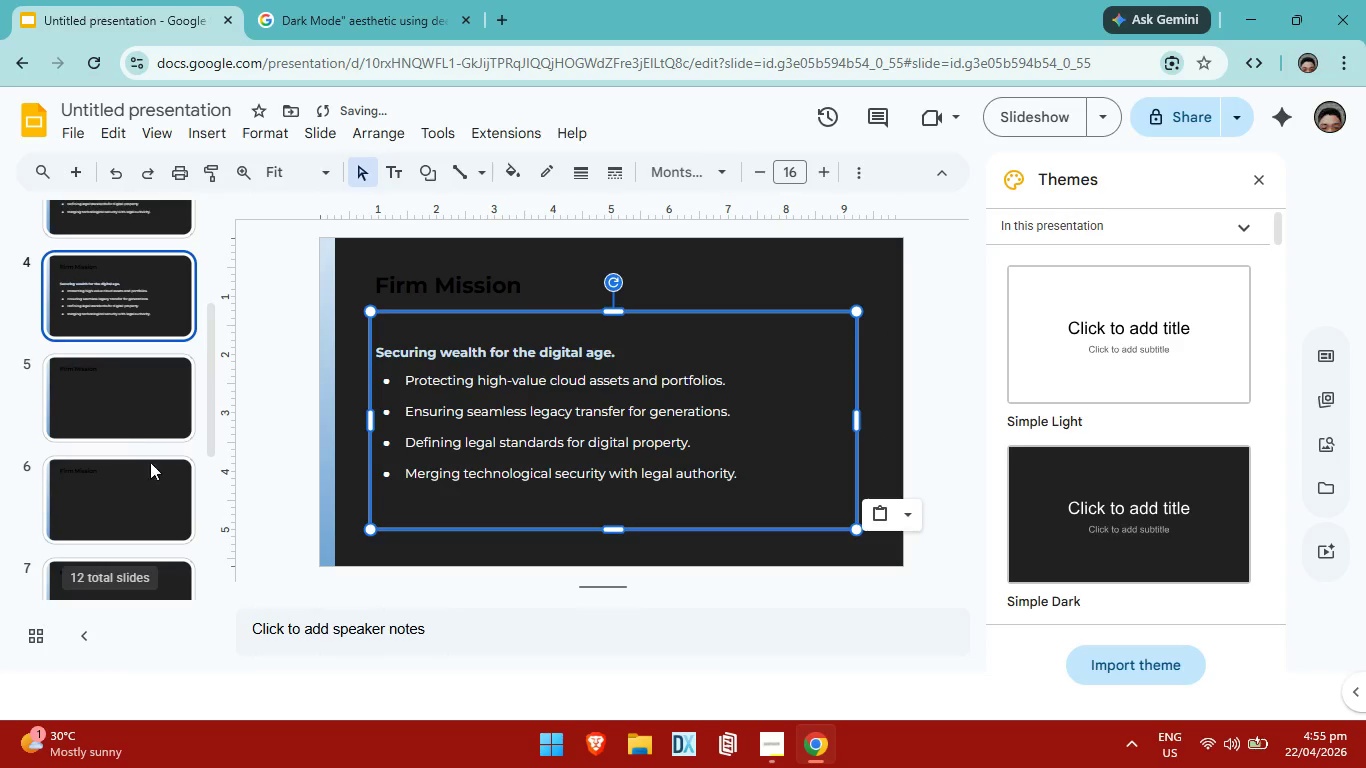 
left_click([128, 414])
 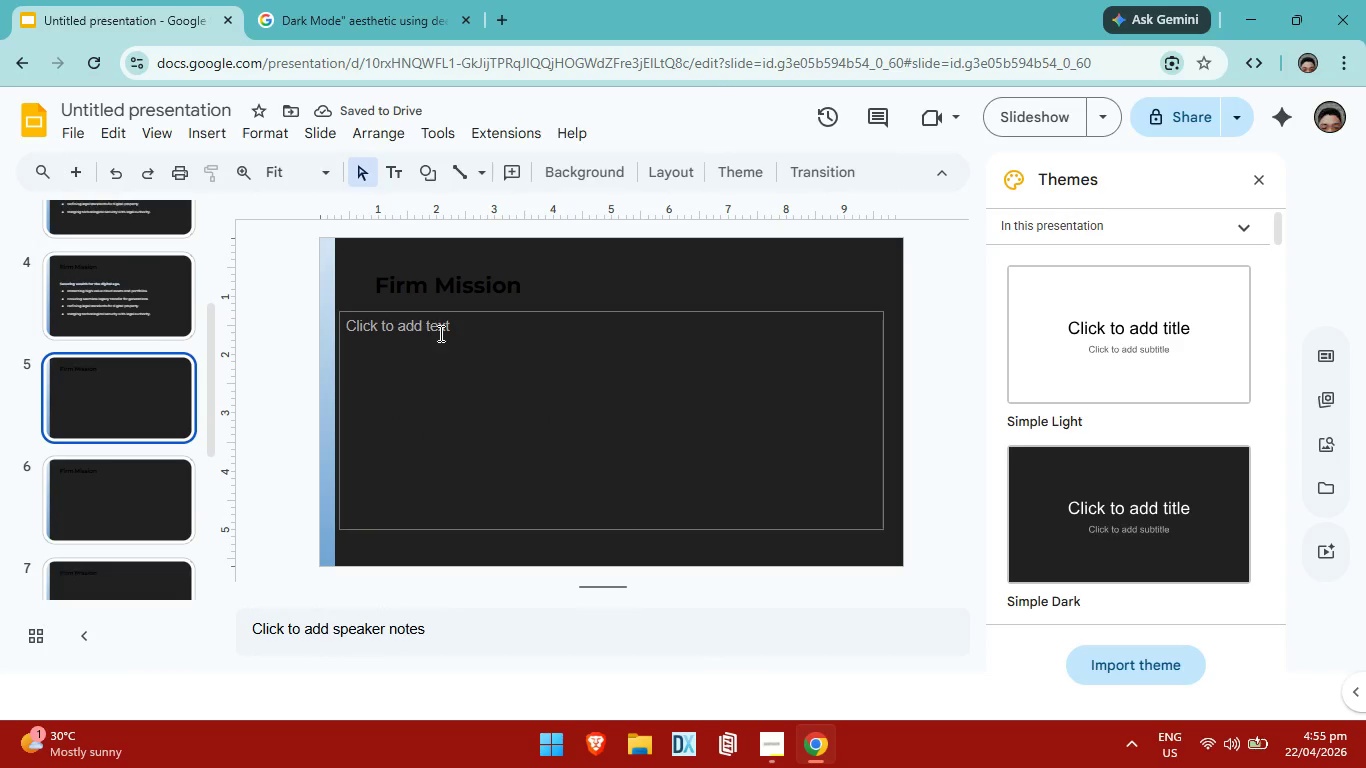 
left_click([441, 333])
 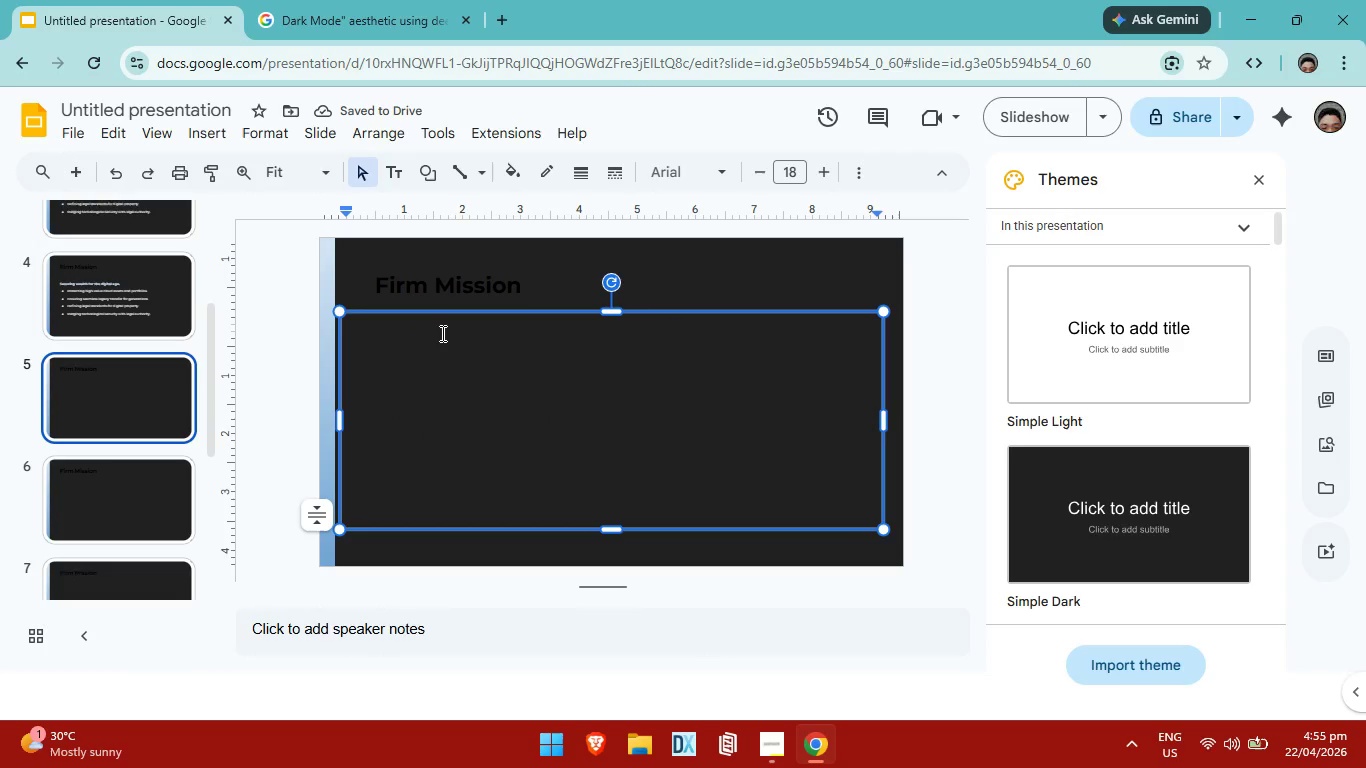 
key(Backspace)
 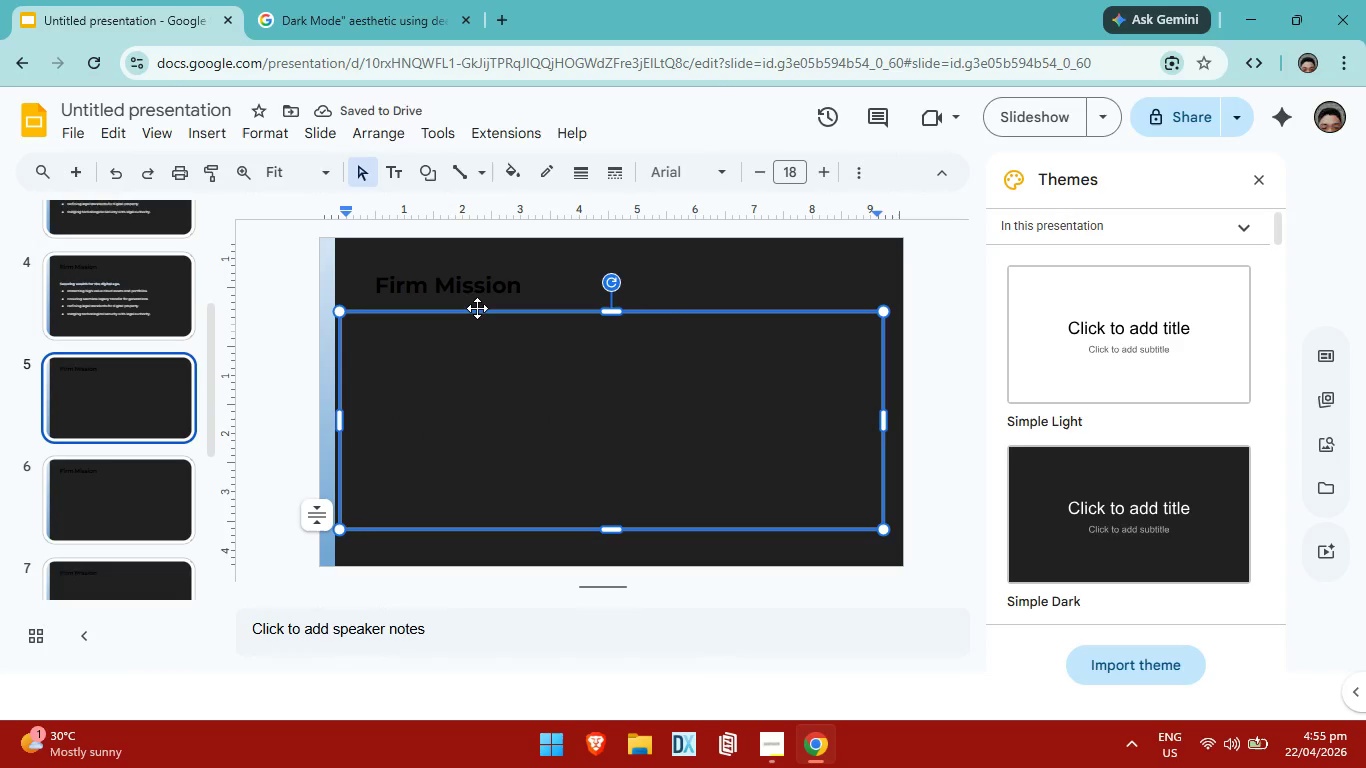 
left_click([477, 308])
 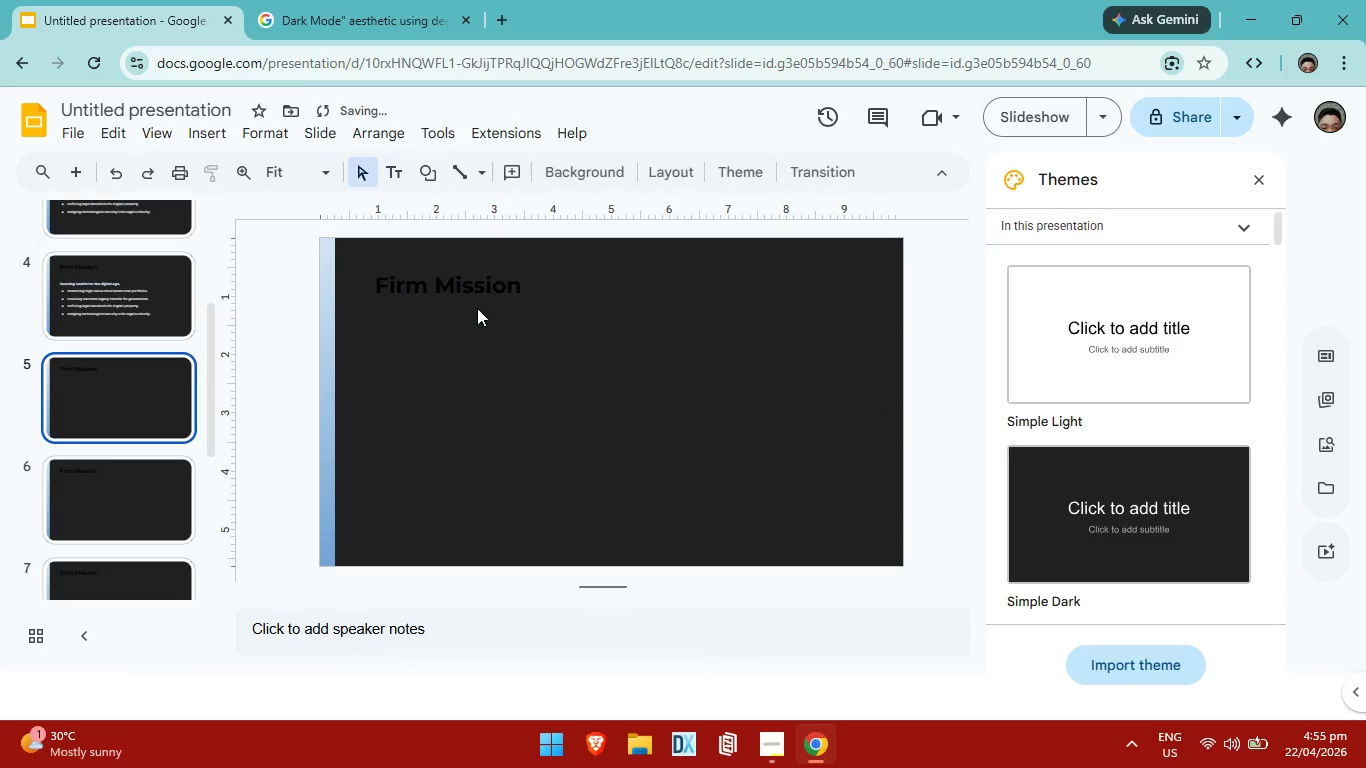 
key(Backspace)
 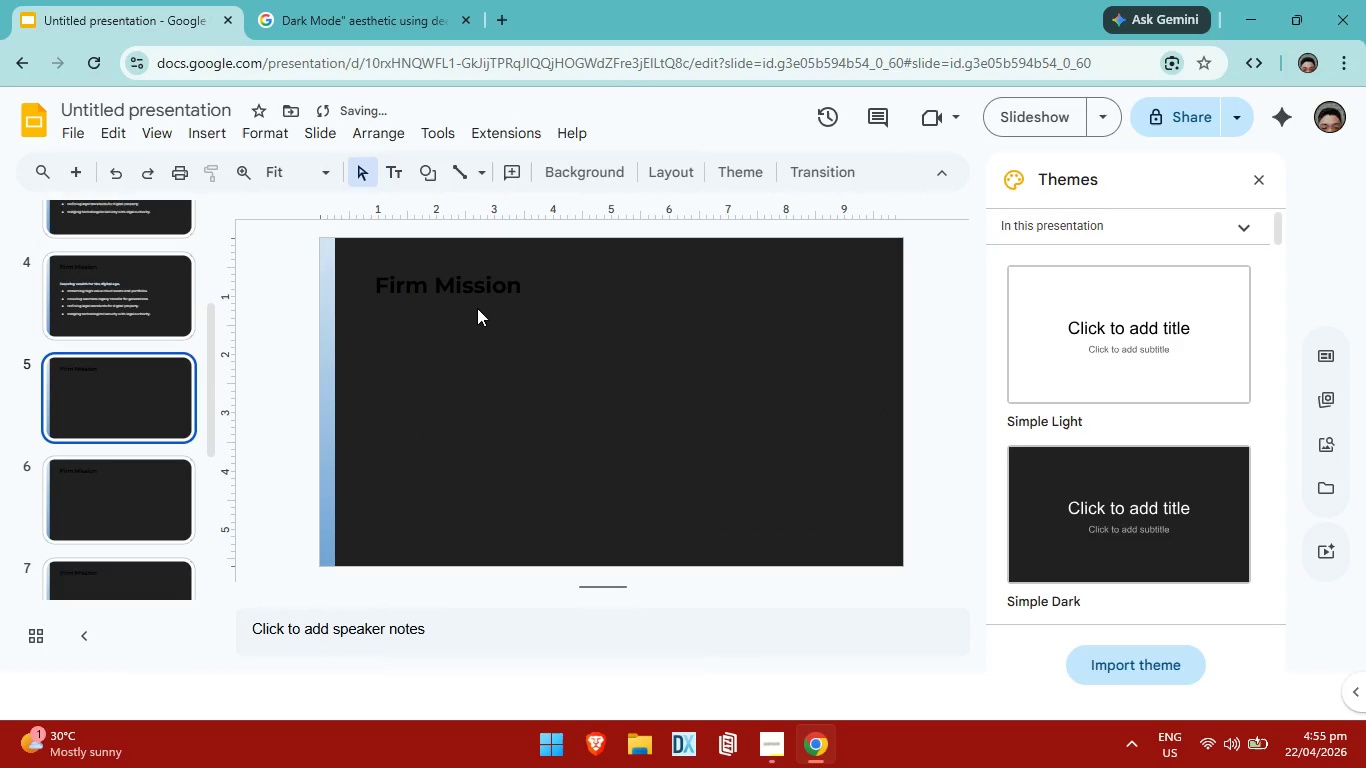 
key(Control+ControlLeft)
 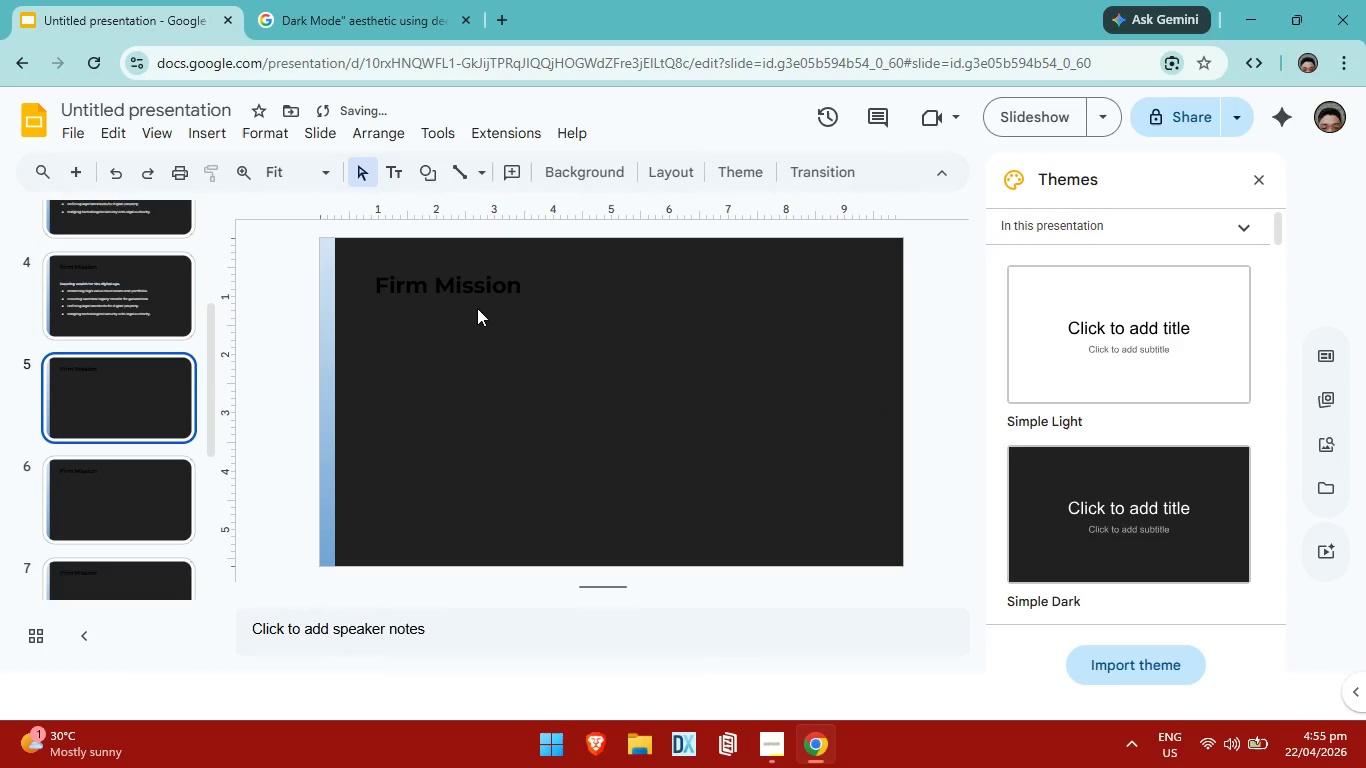 
key(Control+V)
 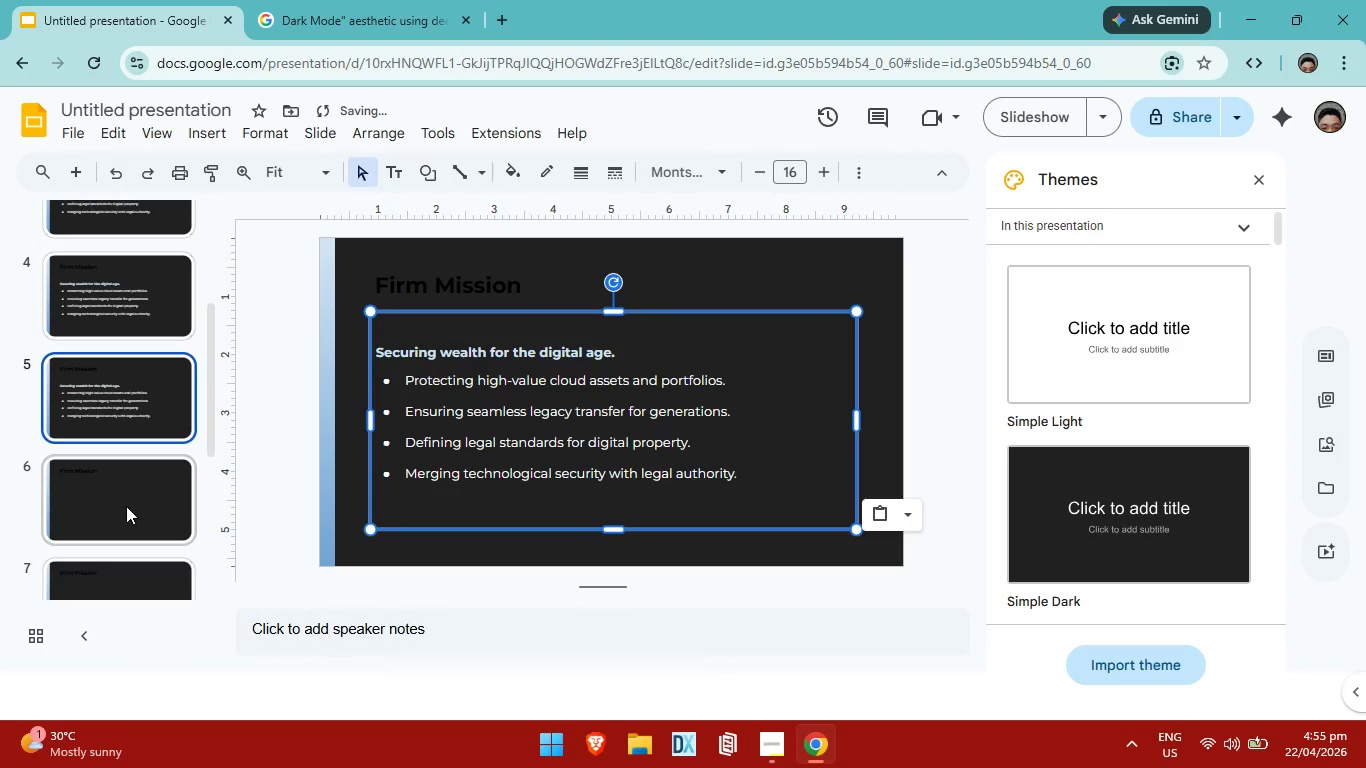 
left_click([126, 506])
 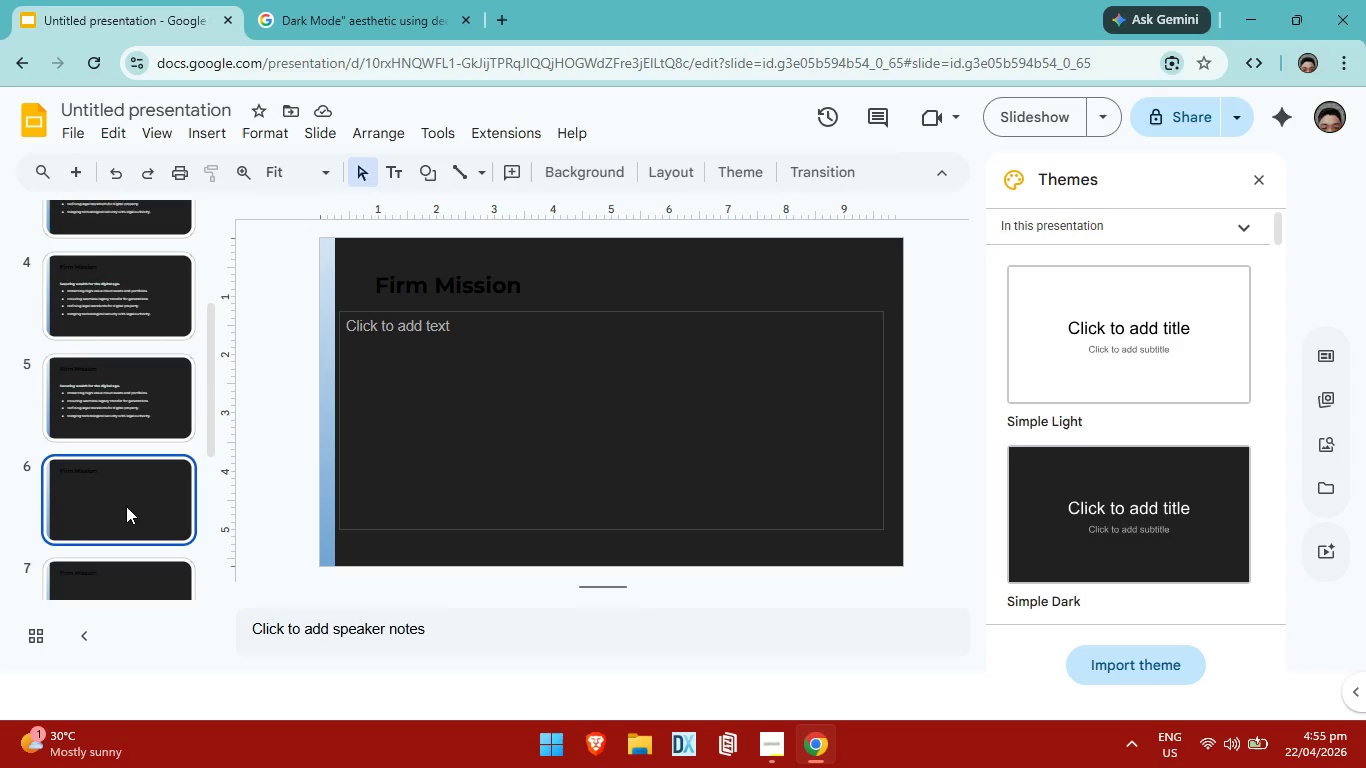 
wait(9.57)
 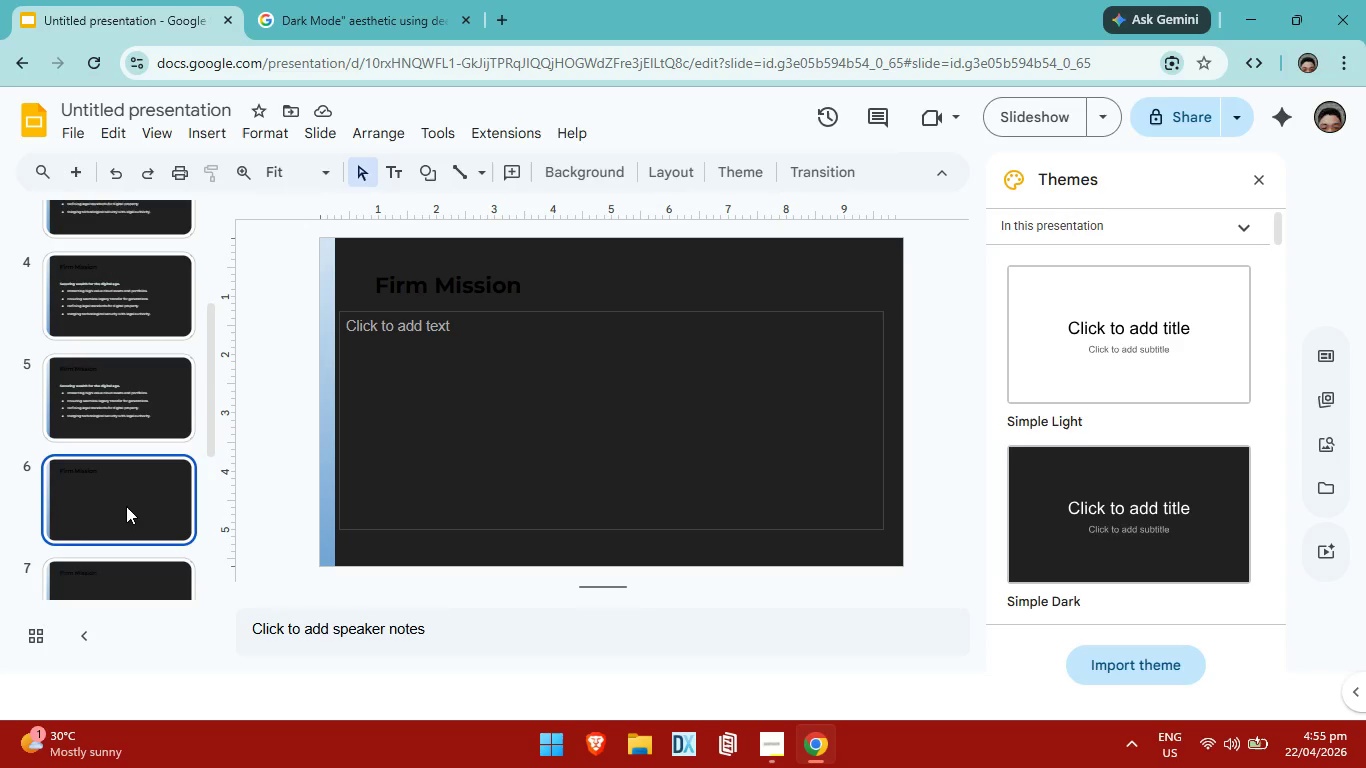 
mouse_move([85, 423])
 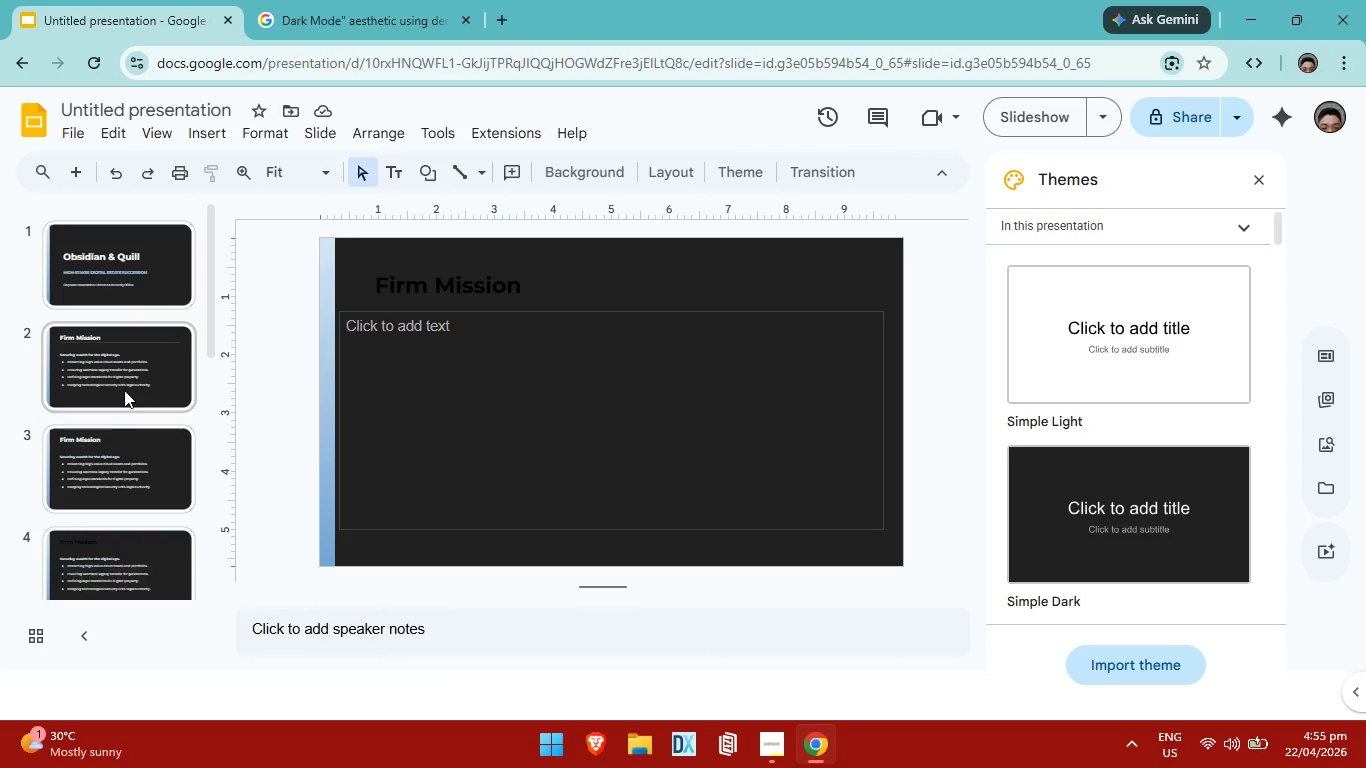 
left_click([124, 390])
 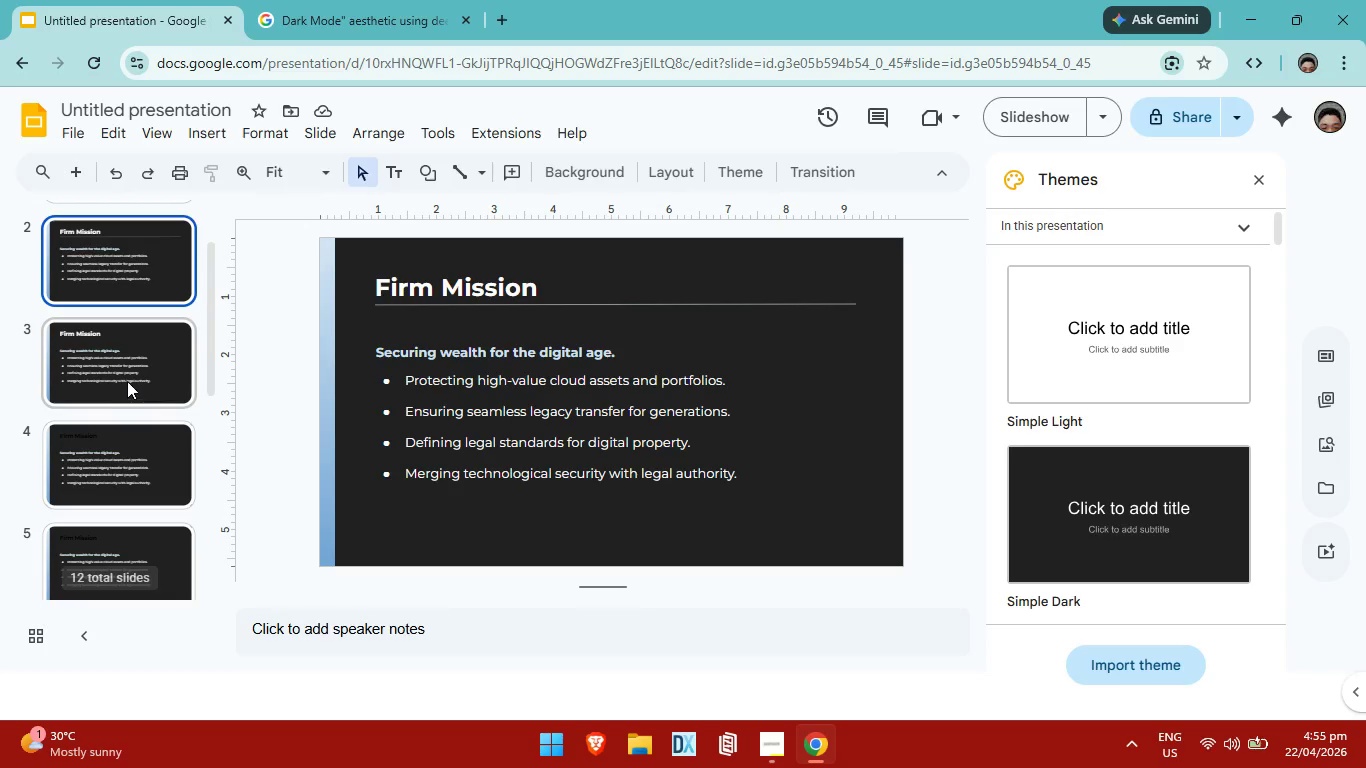 
left_click([127, 381])
 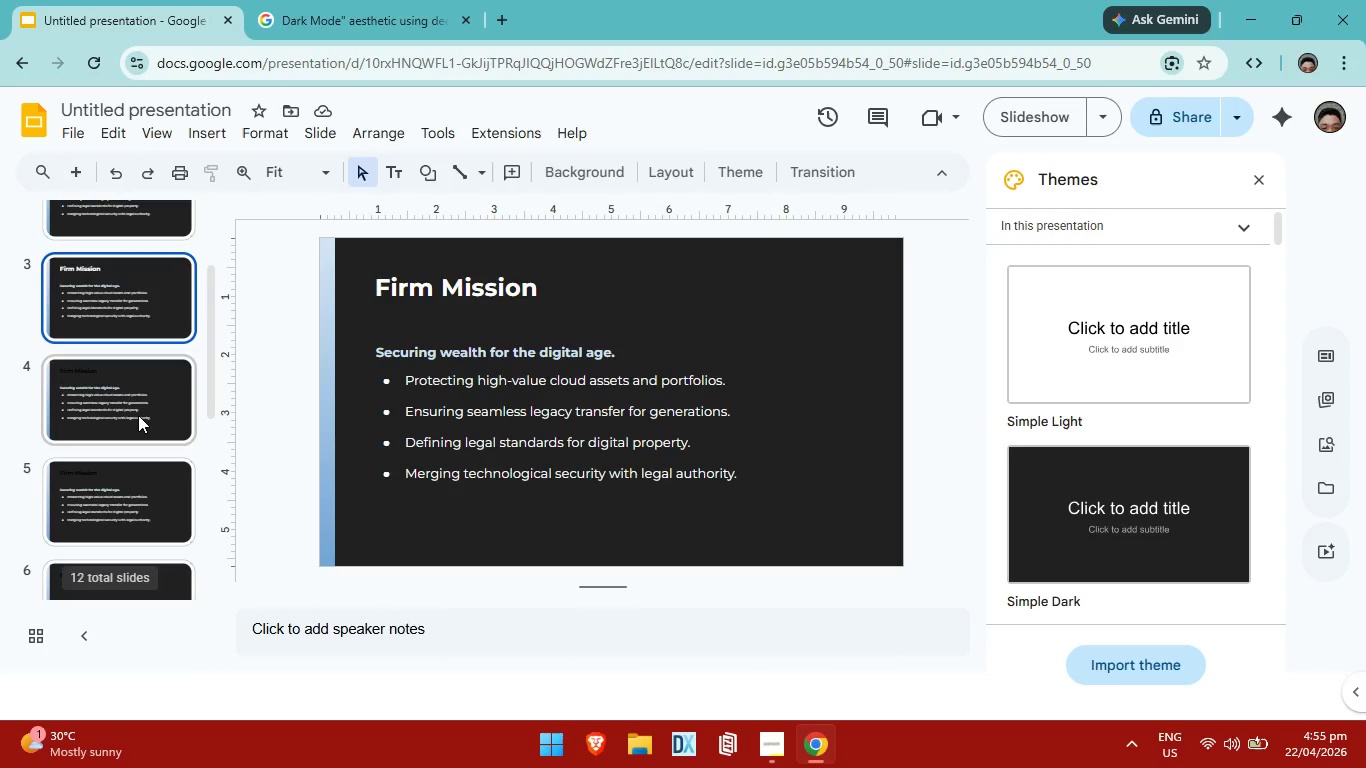 
left_click([138, 415])
 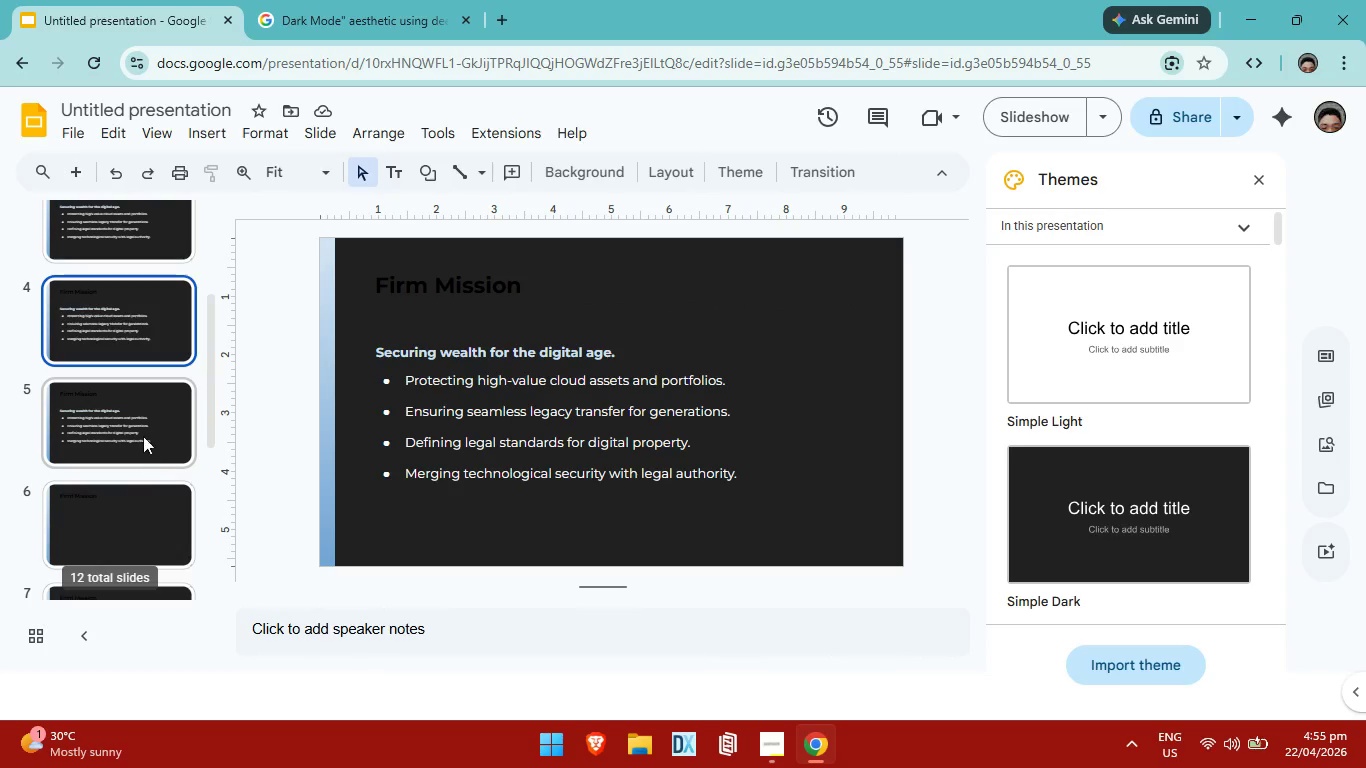 
left_click([143, 436])
 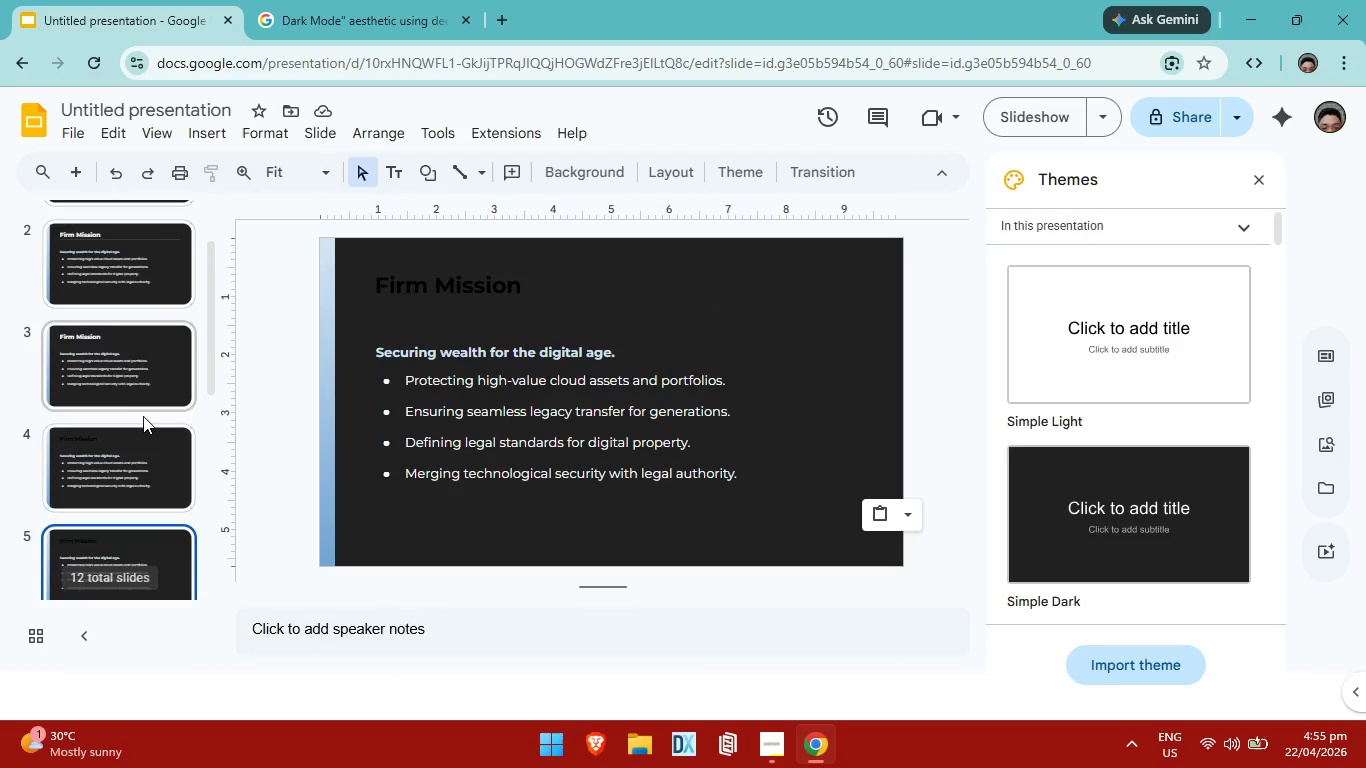 
left_click([163, 423])
 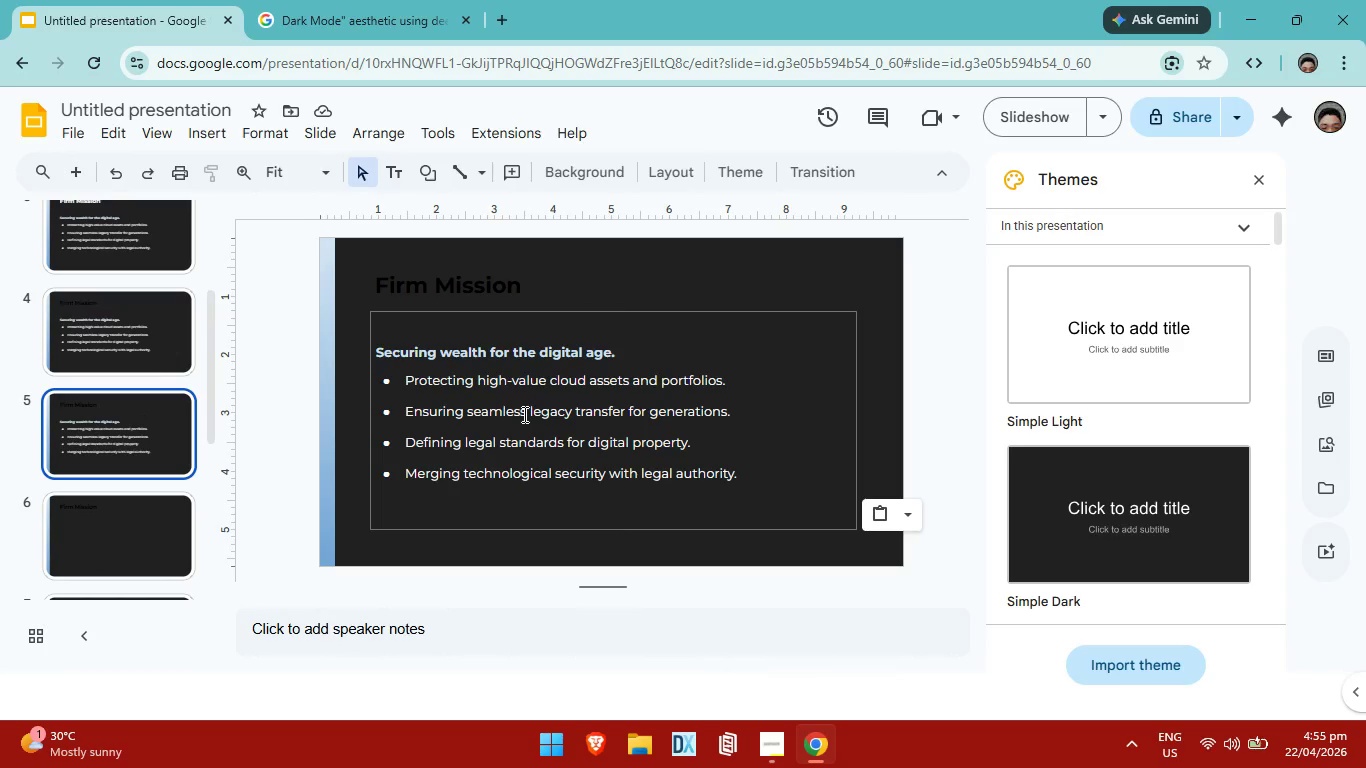 
double_click([523, 414])
 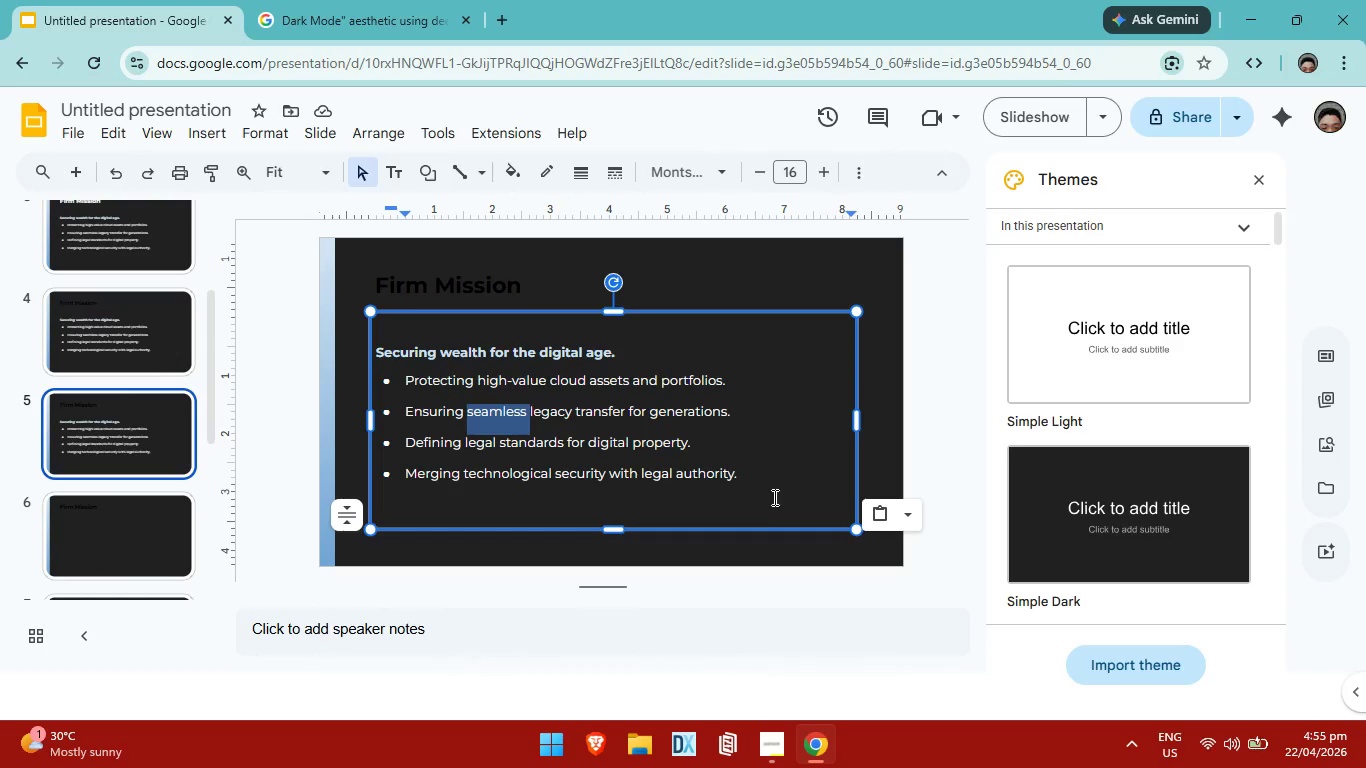 
left_click_drag(start_coordinate=[772, 481], to_coordinate=[373, 362])
 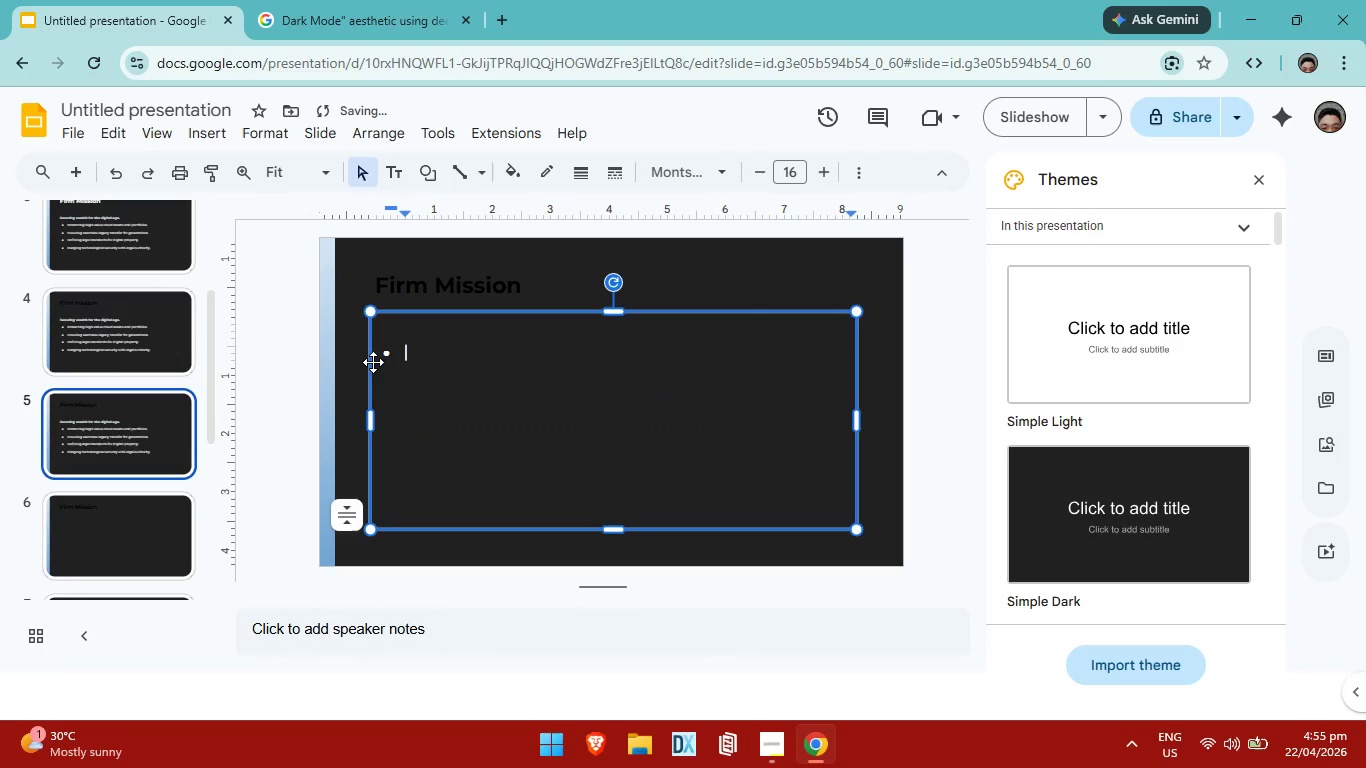 
key(Backspace)
 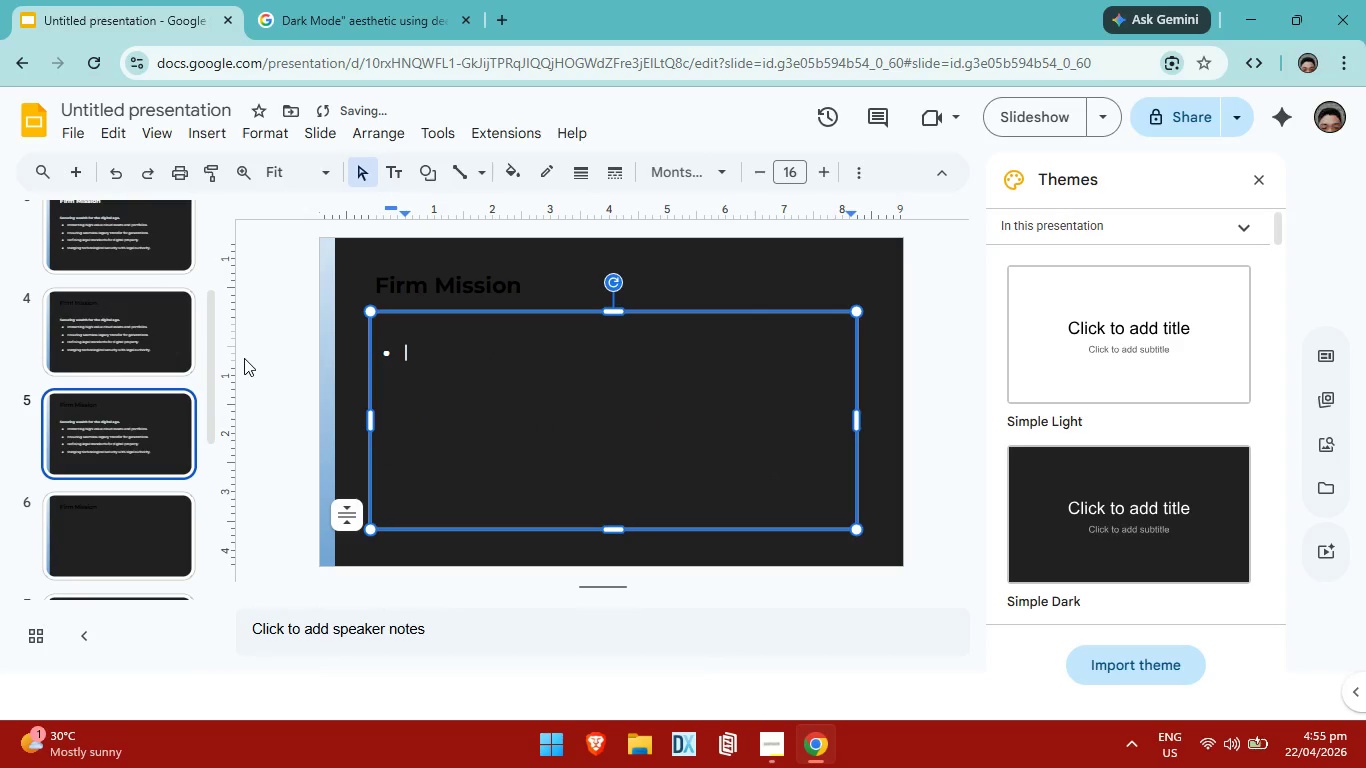 
key(Backspace)
 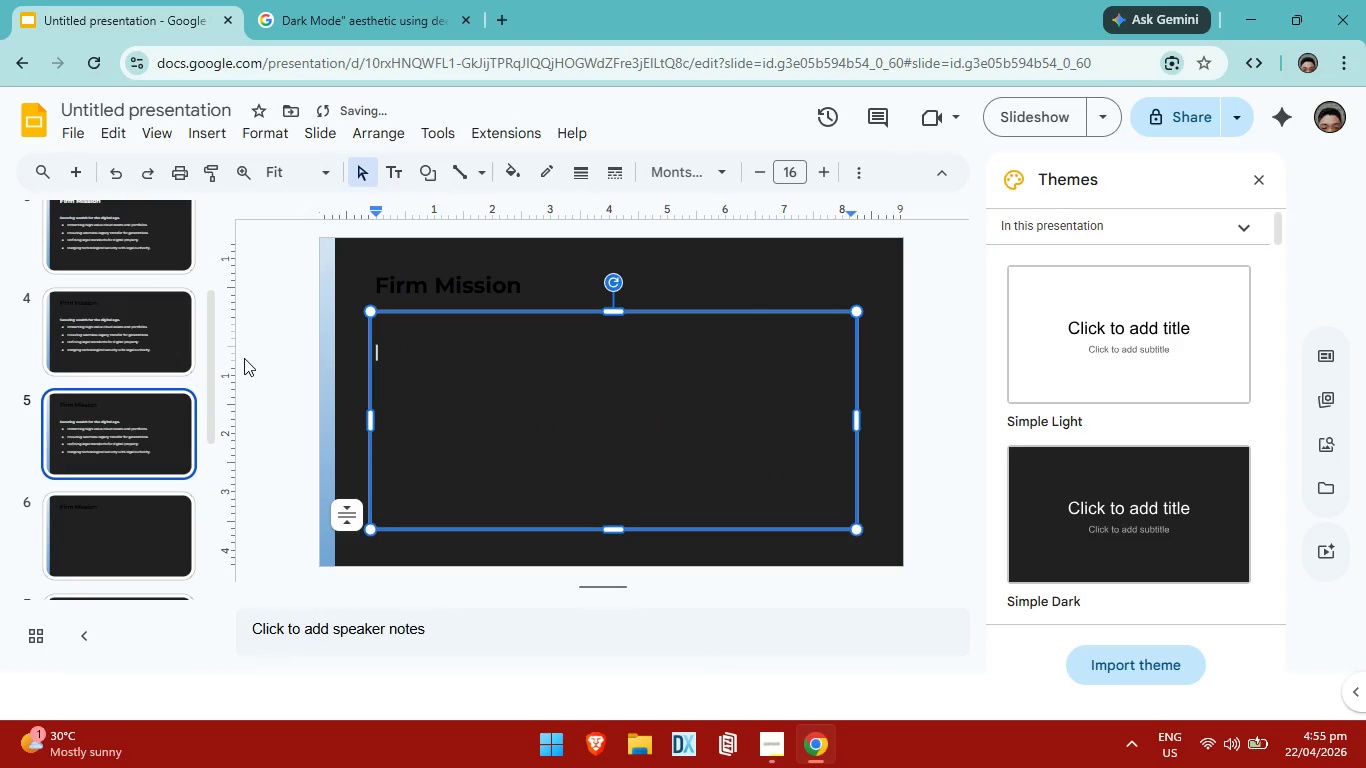 
key(Backspace)
 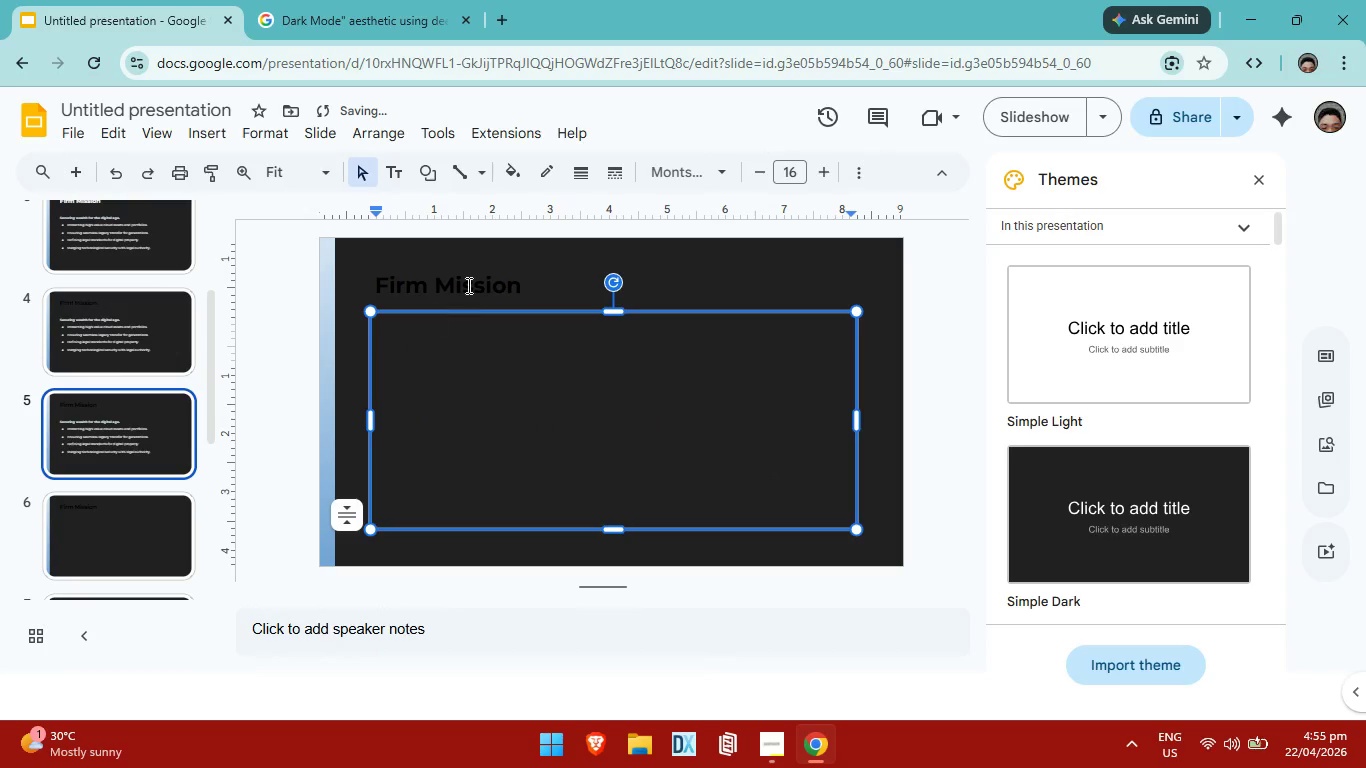 
left_click([468, 284])
 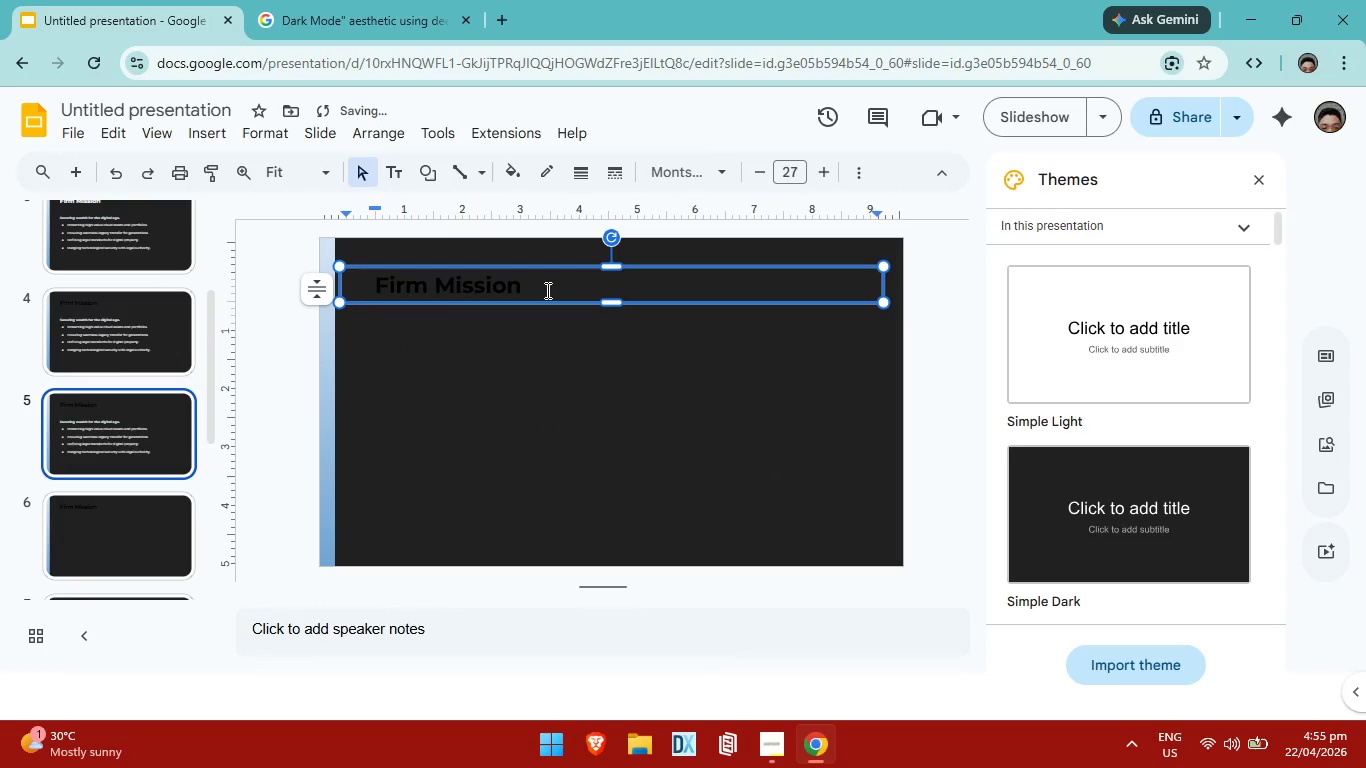 
left_click([546, 290])
 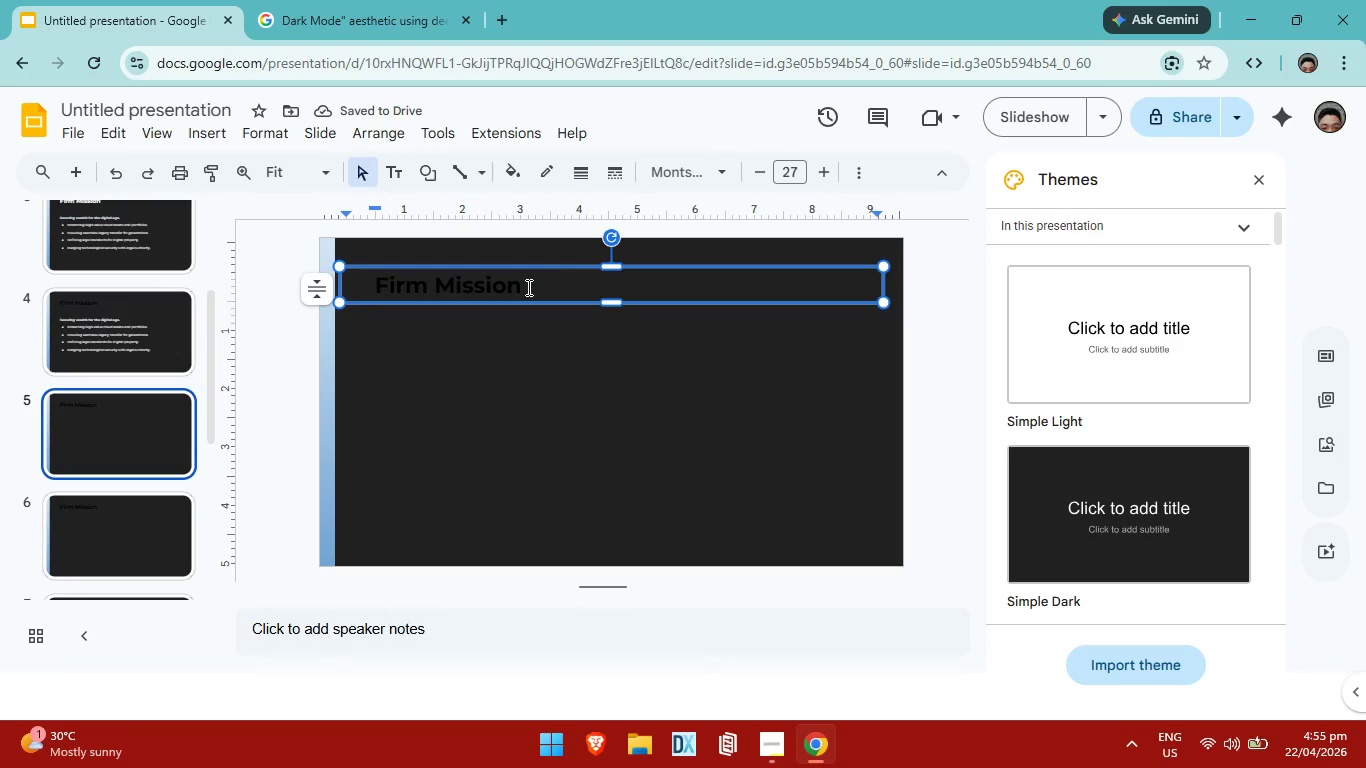 
left_click_drag(start_coordinate=[527, 287], to_coordinate=[380, 287])
 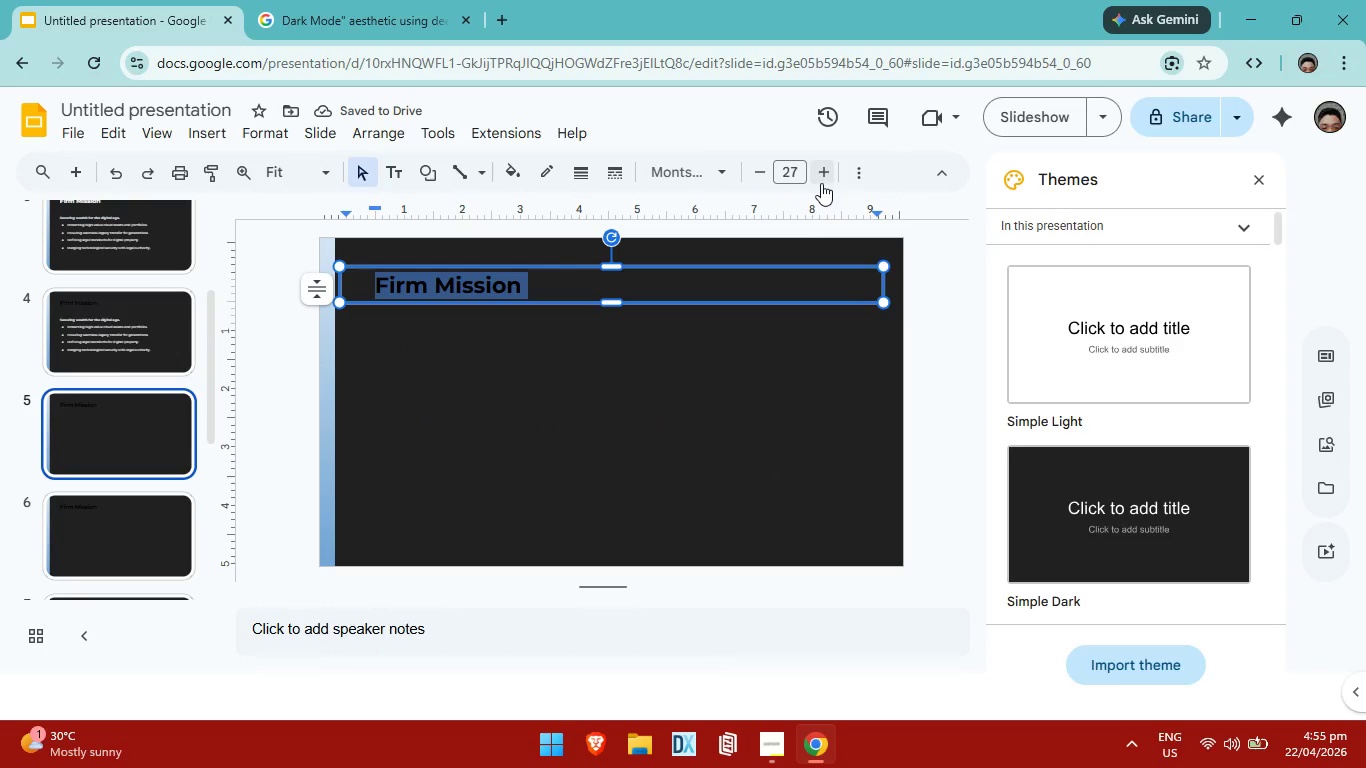 
double_click([820, 178])
 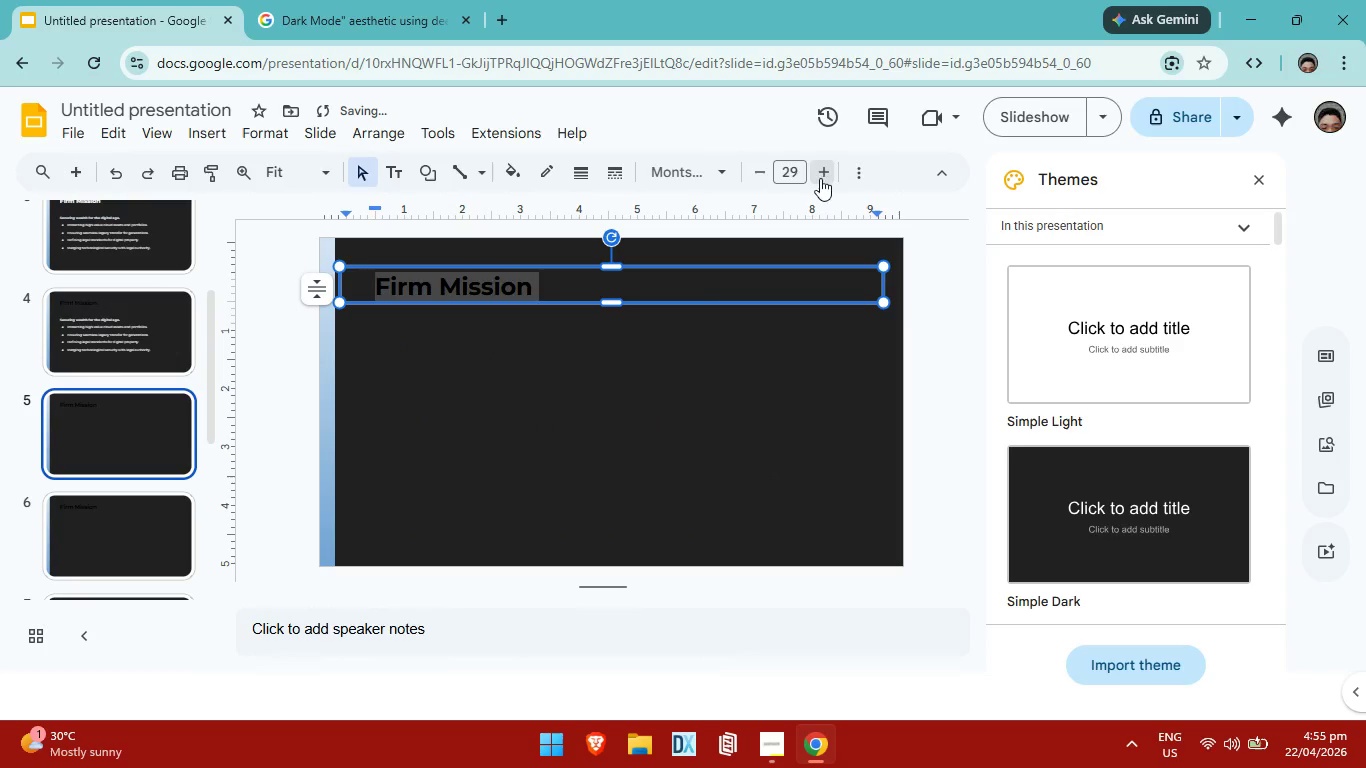 
left_click([820, 178])
 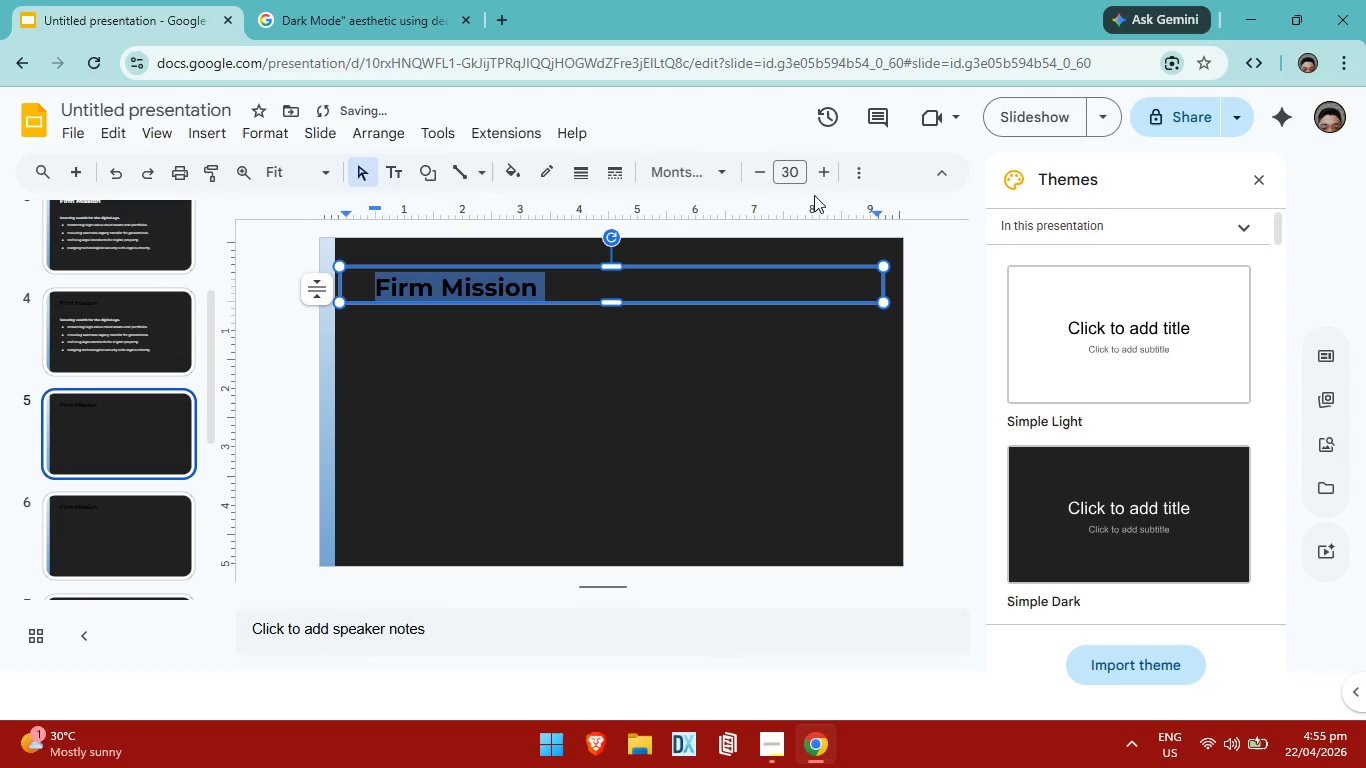 
left_click([870, 165])
 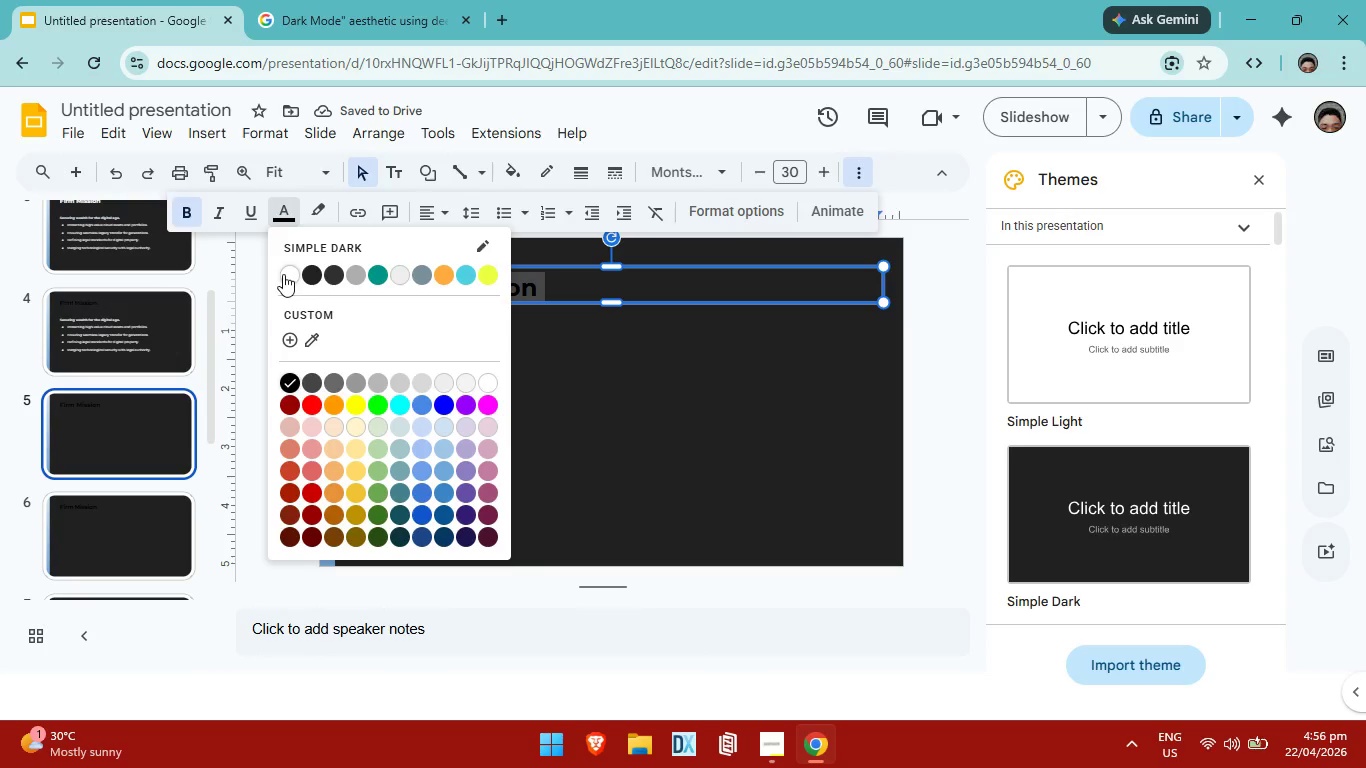 
double_click([561, 353])
 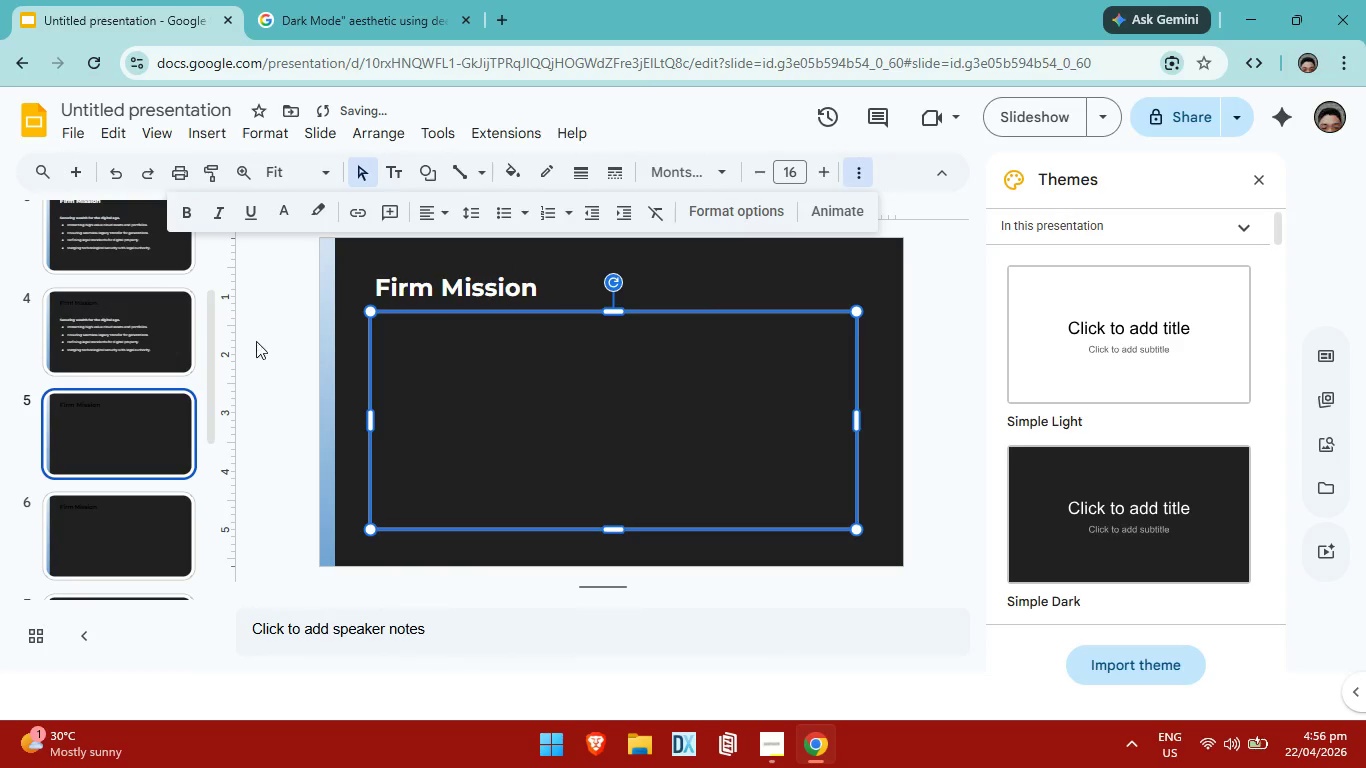 
scroll: coordinate [256, 331], scroll_direction: up, amount: 2.0
 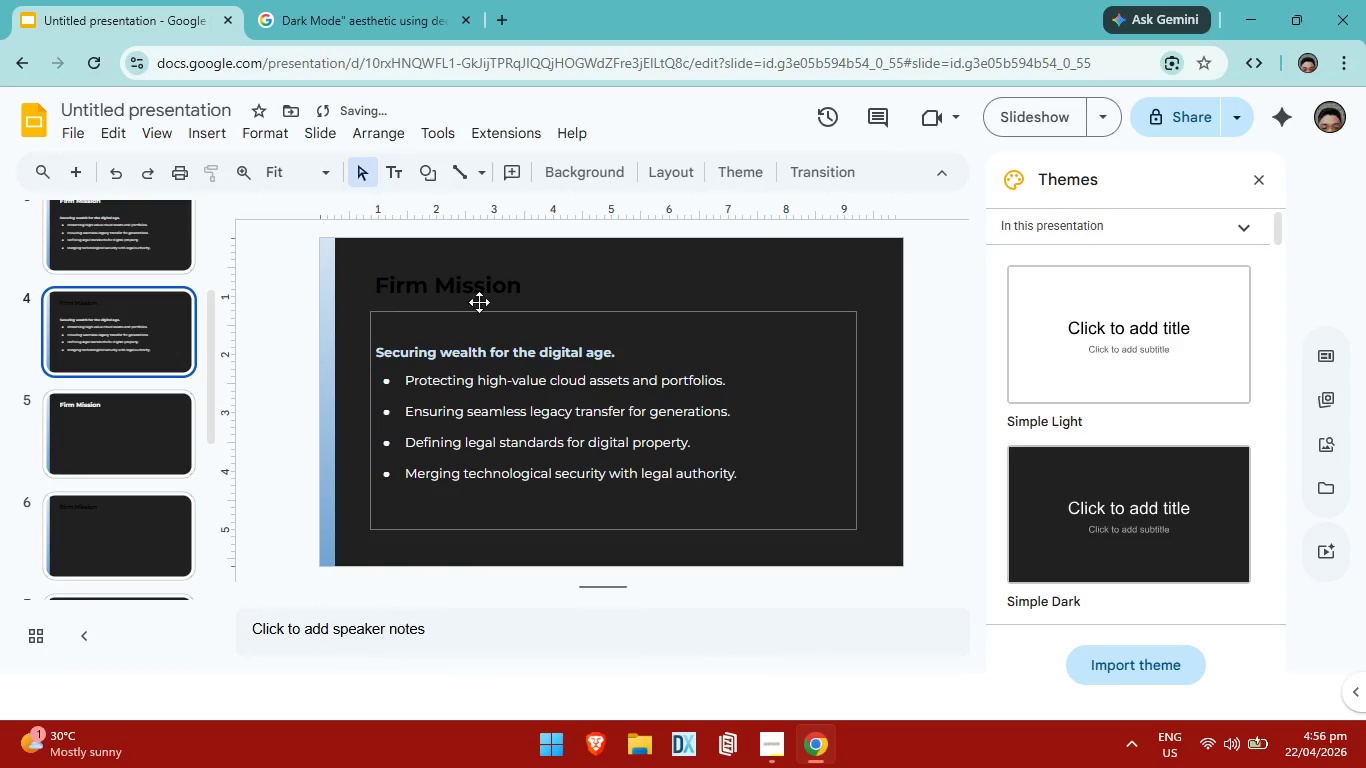 
left_click([501, 286])
 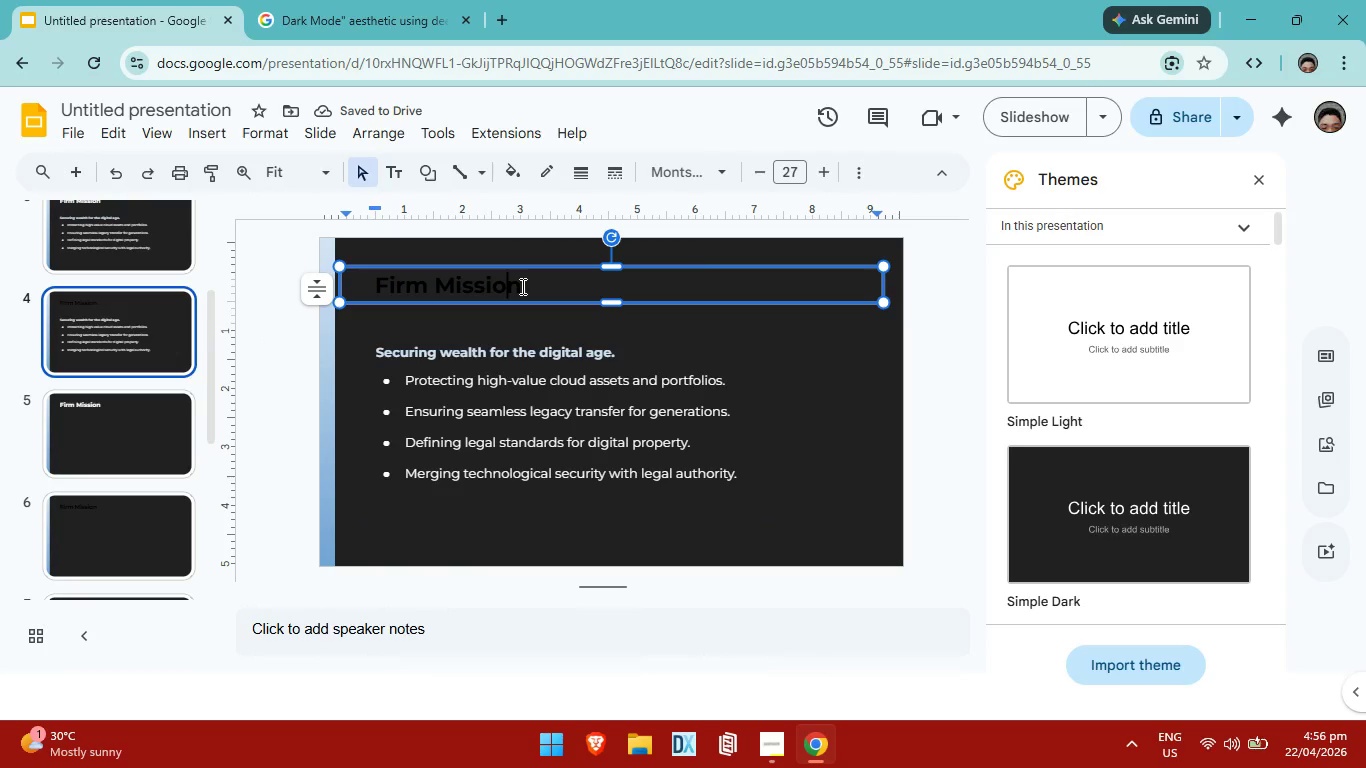 
left_click_drag(start_coordinate=[521, 286], to_coordinate=[368, 284])
 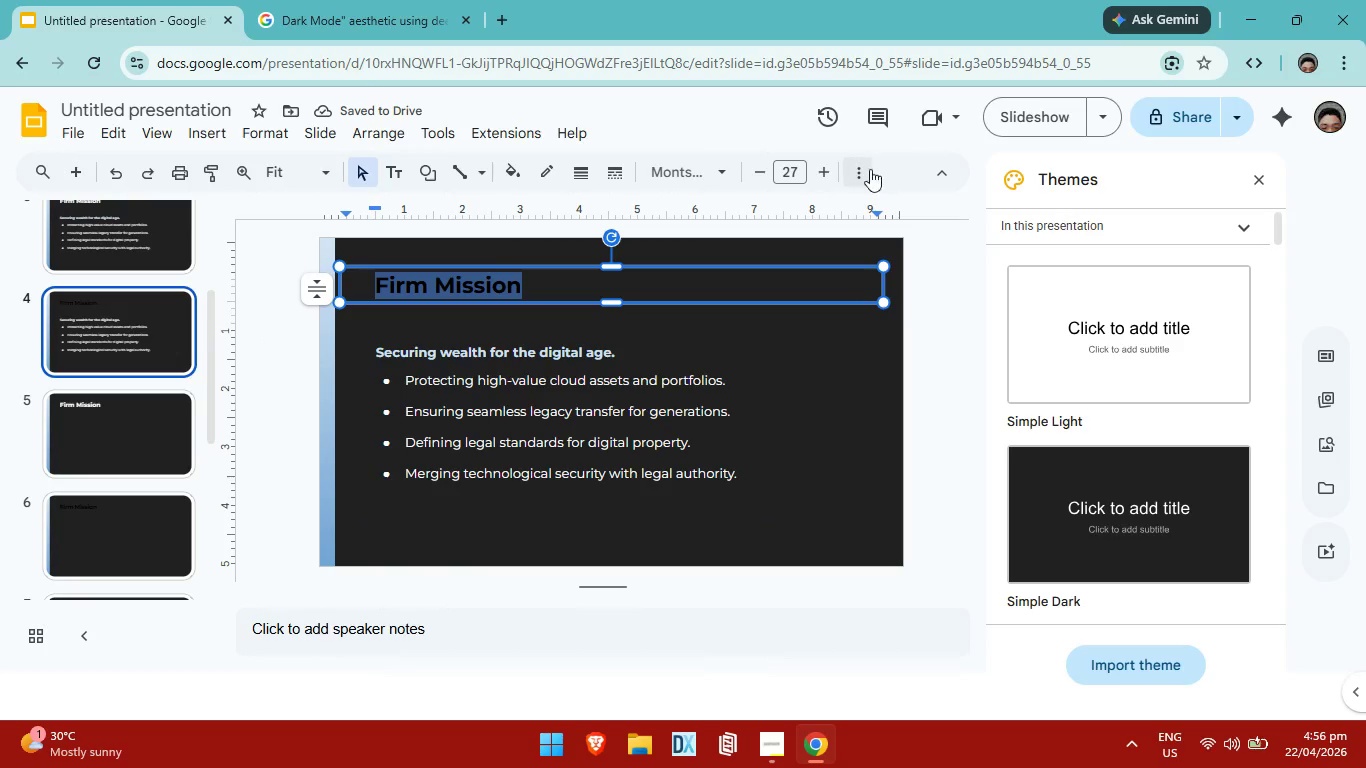 
left_click([864, 169])
 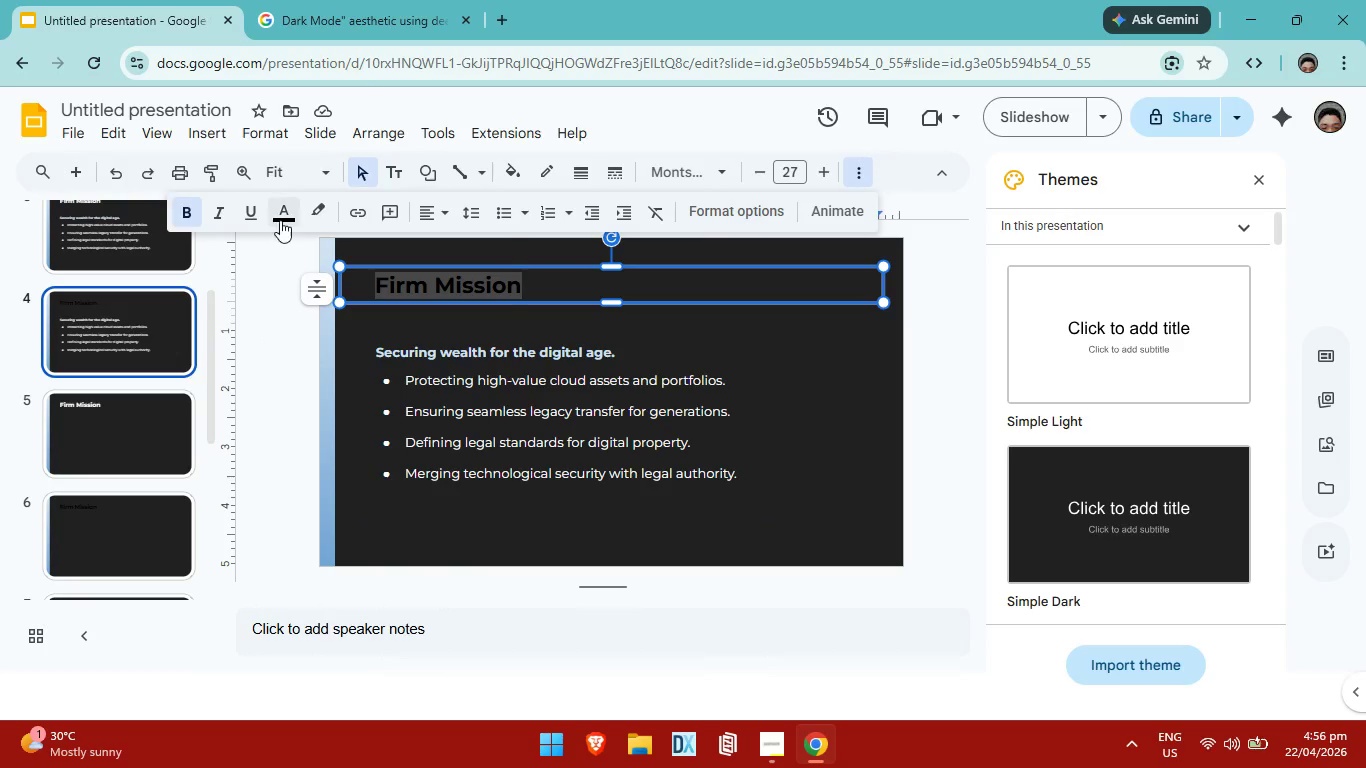 
left_click([285, 219])
 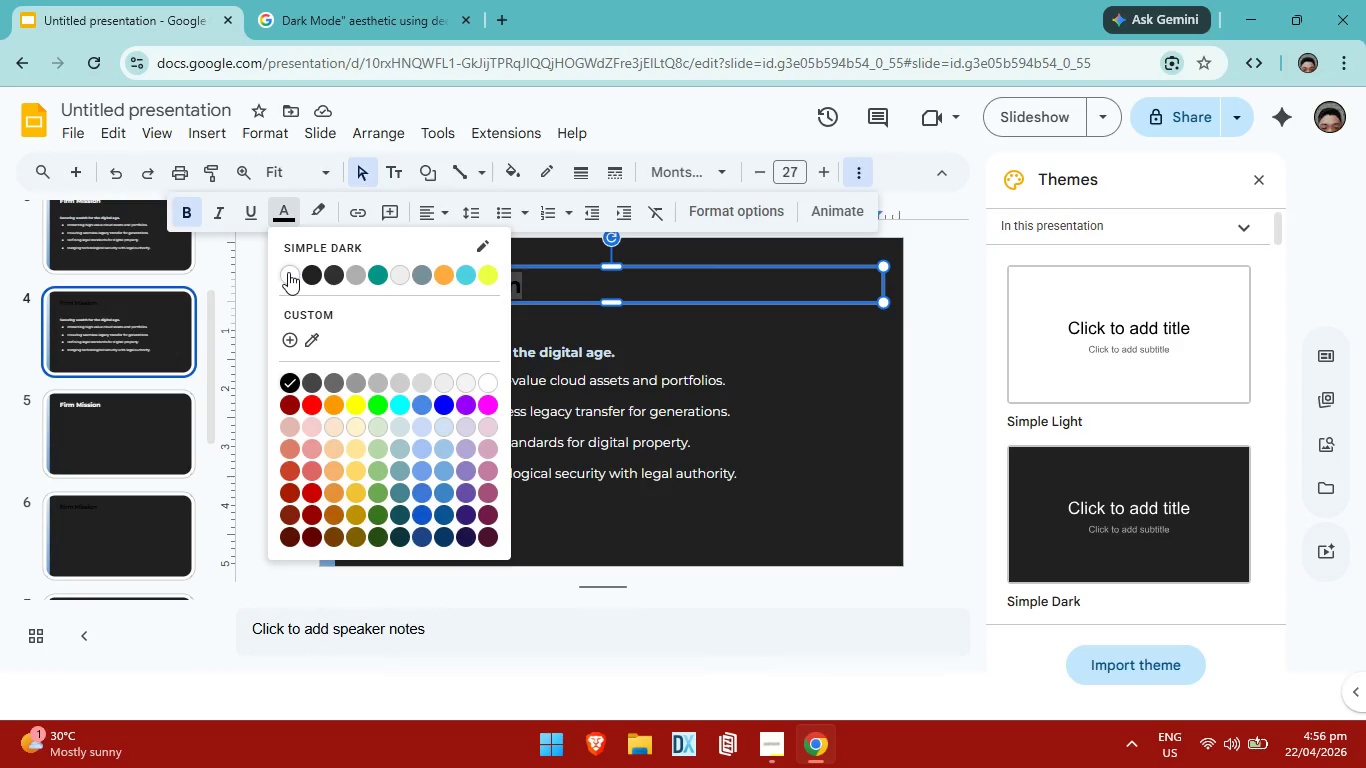 
left_click([287, 272])
 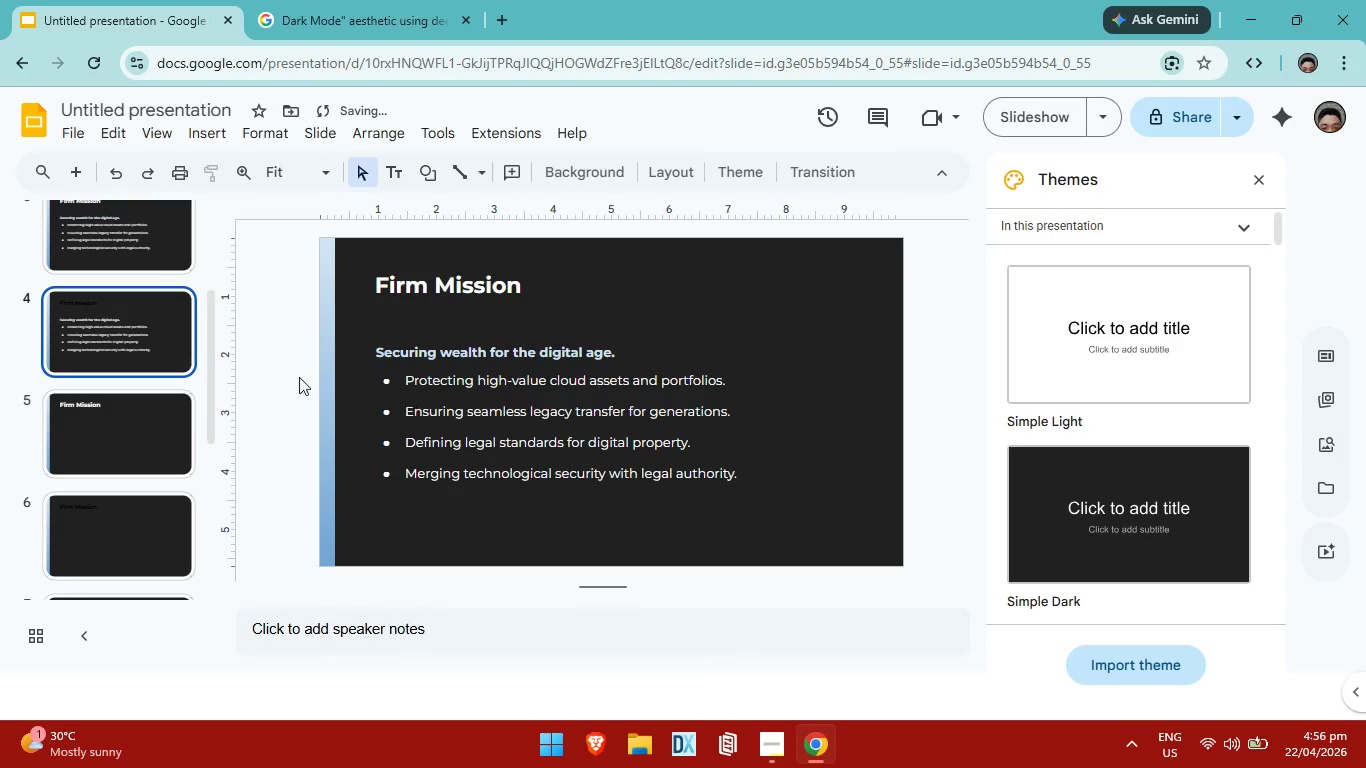 
scroll: coordinate [119, 393], scroll_direction: up, amount: 3.0
 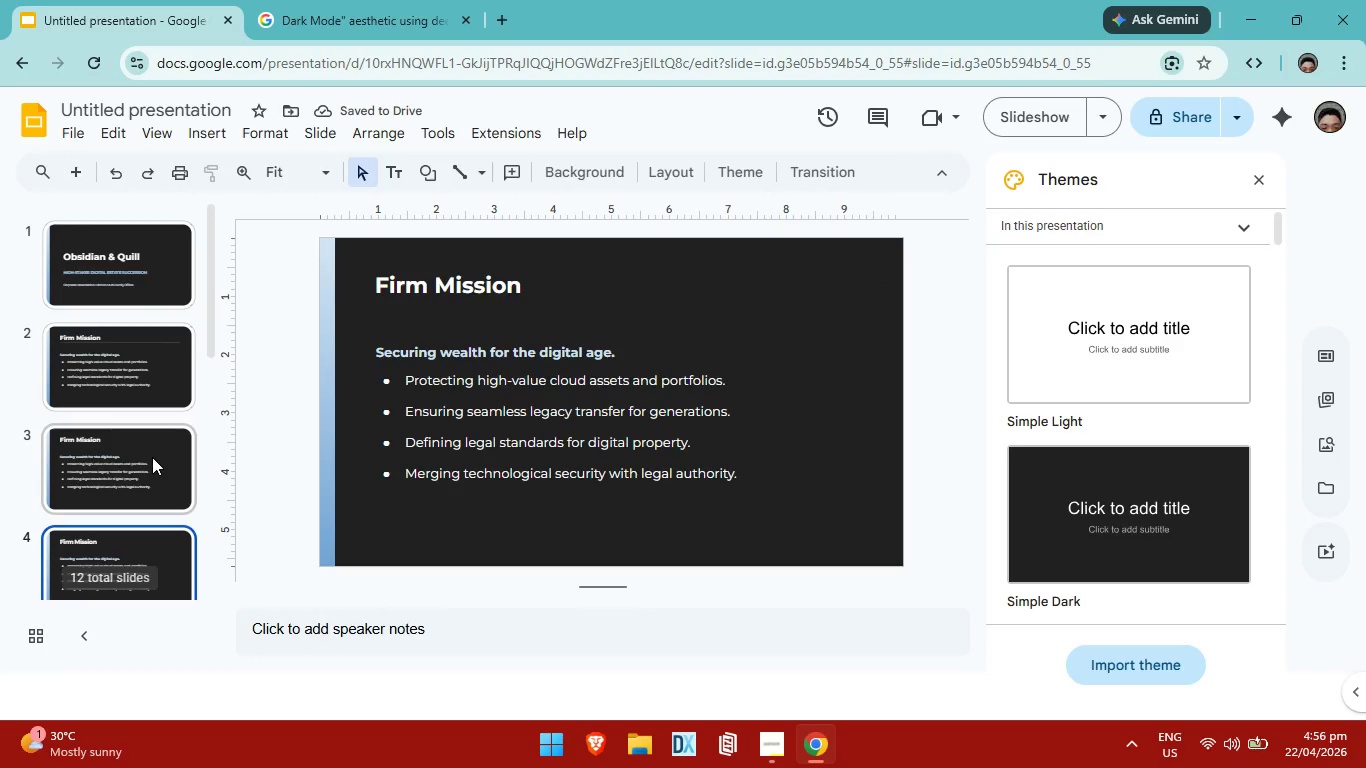 
left_click([152, 457])
 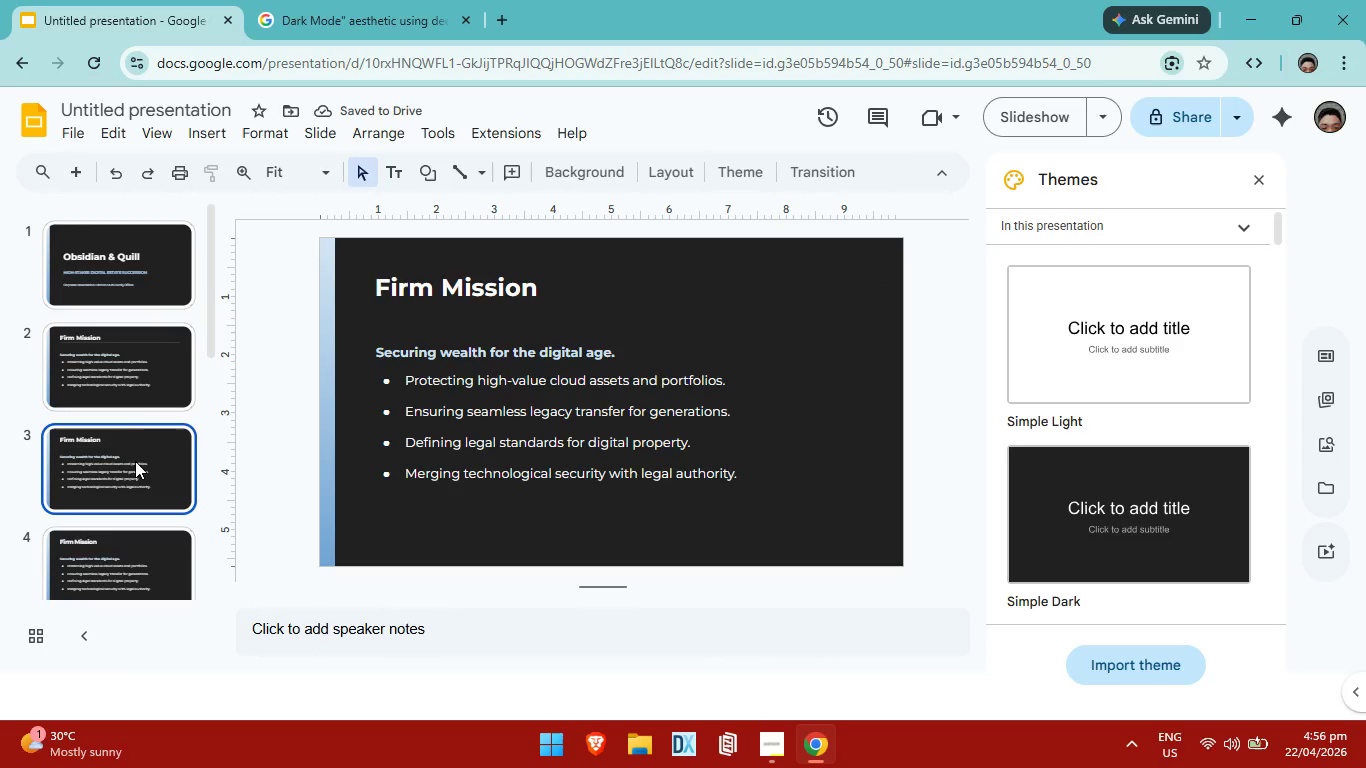 
double_click([144, 385])
 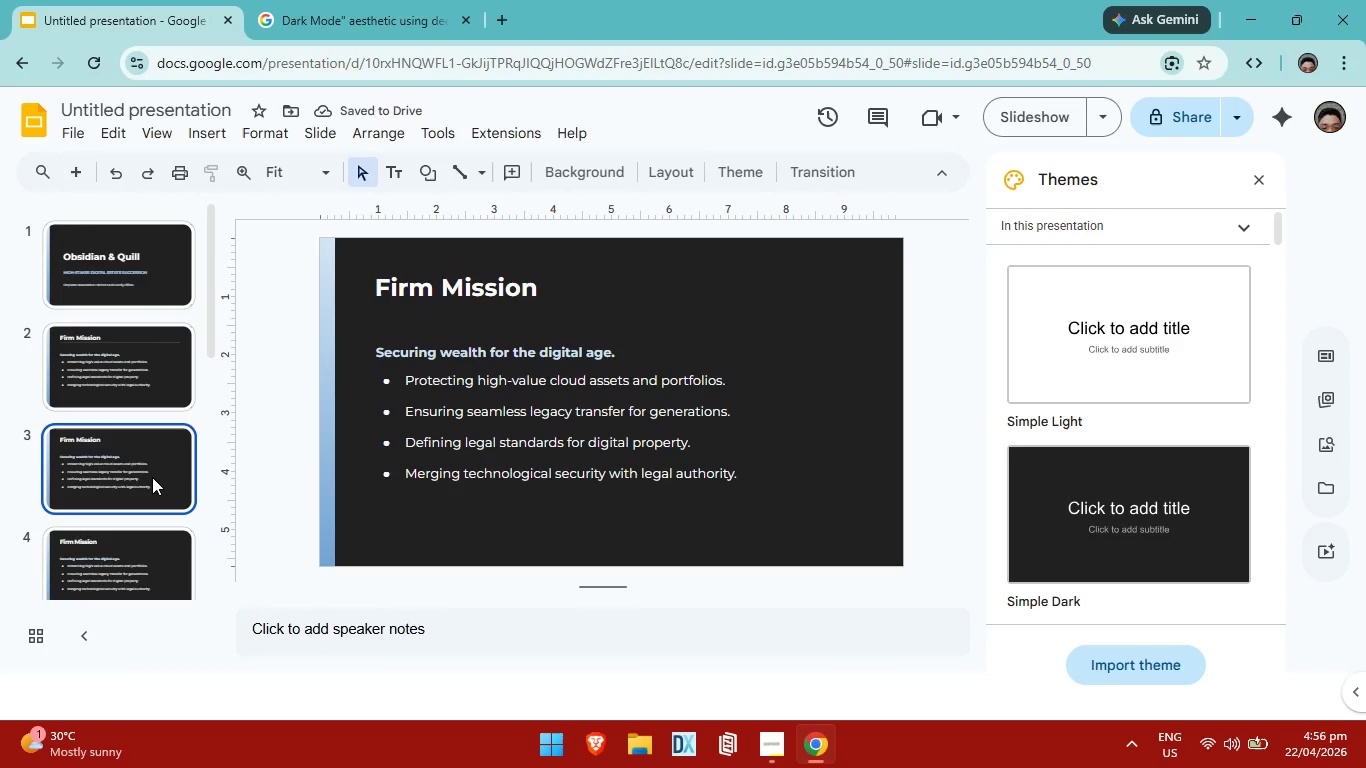 
left_click([152, 477])
 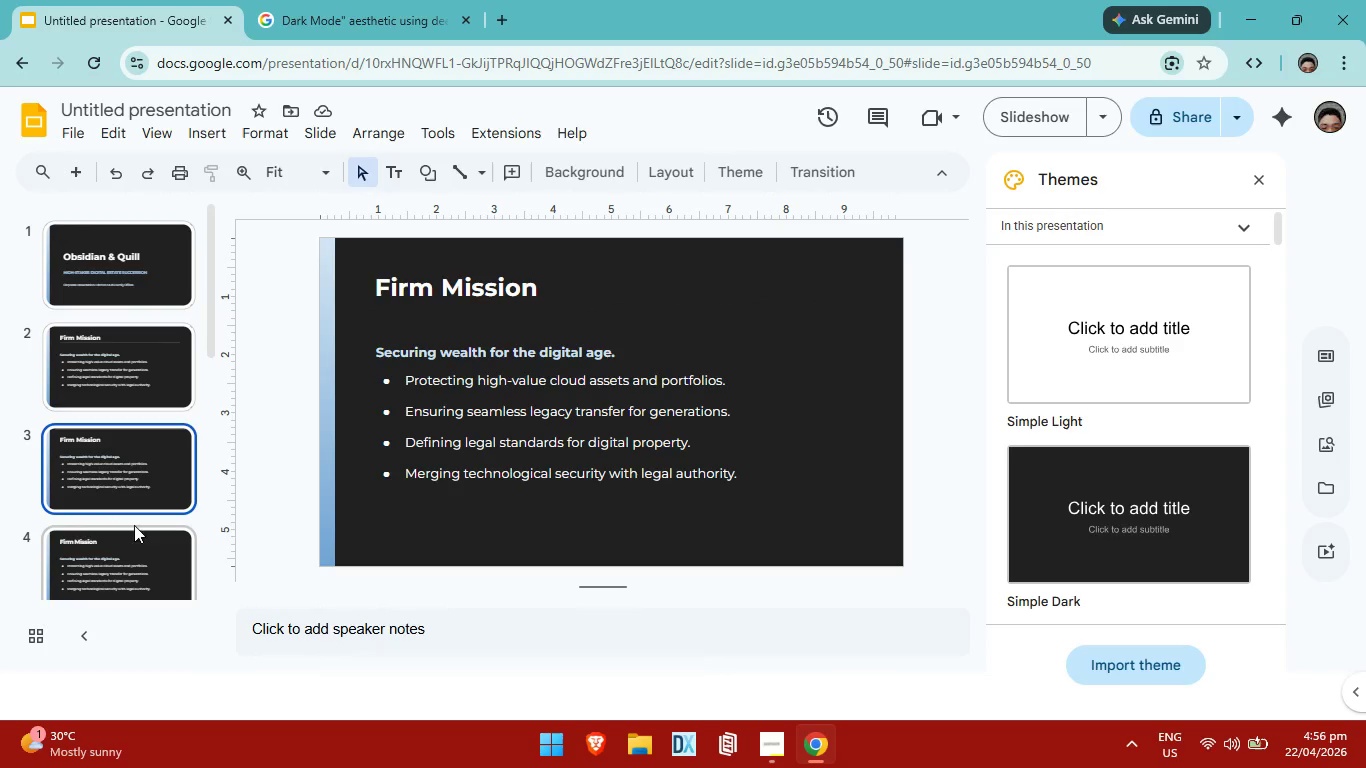 
left_click([149, 546])
 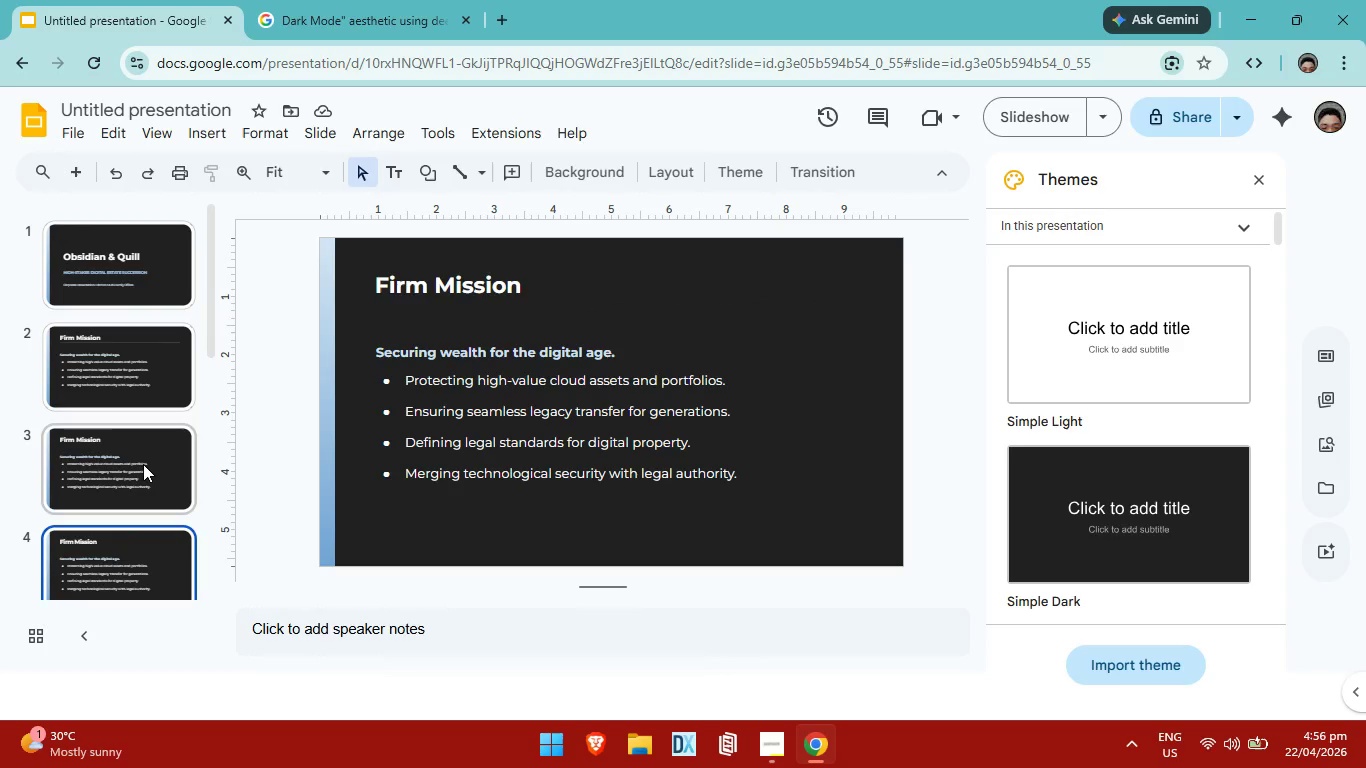 
left_click([143, 464])
 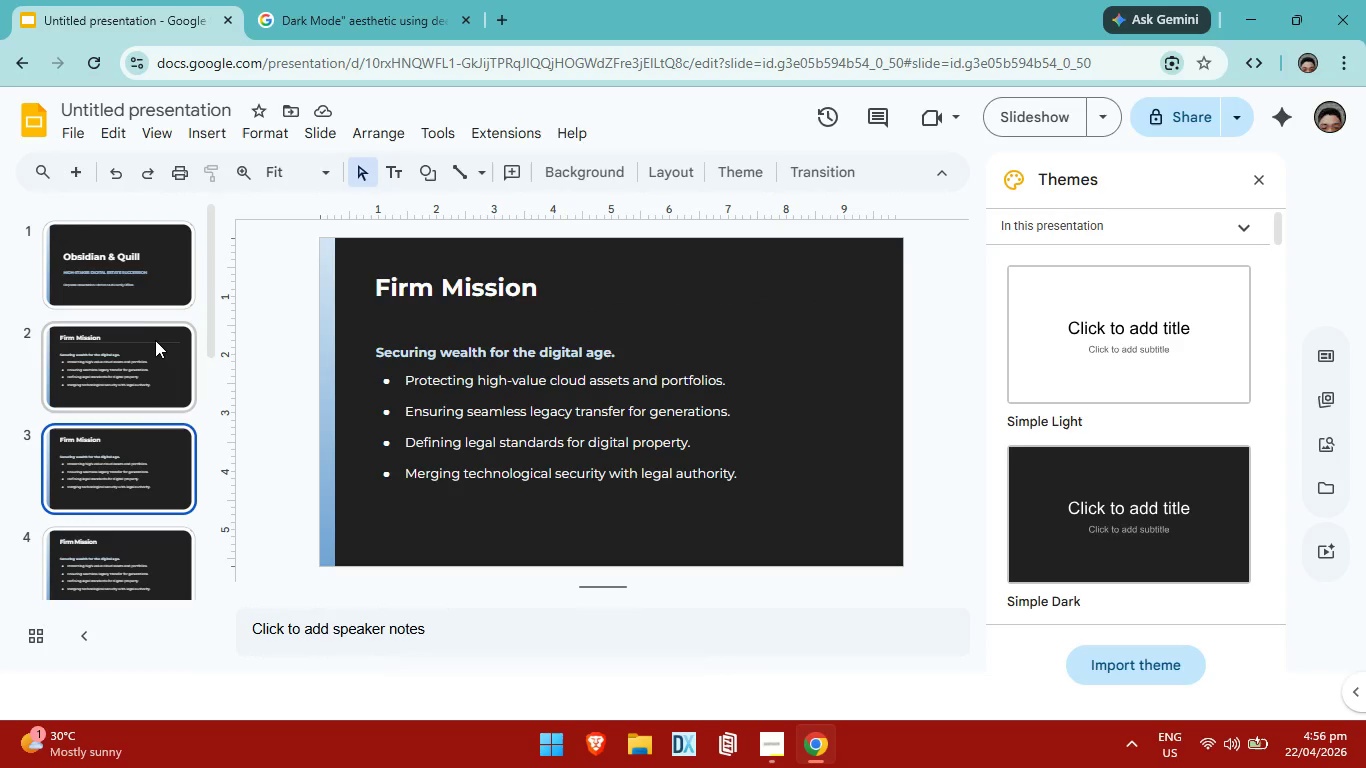 
left_click([149, 349])
 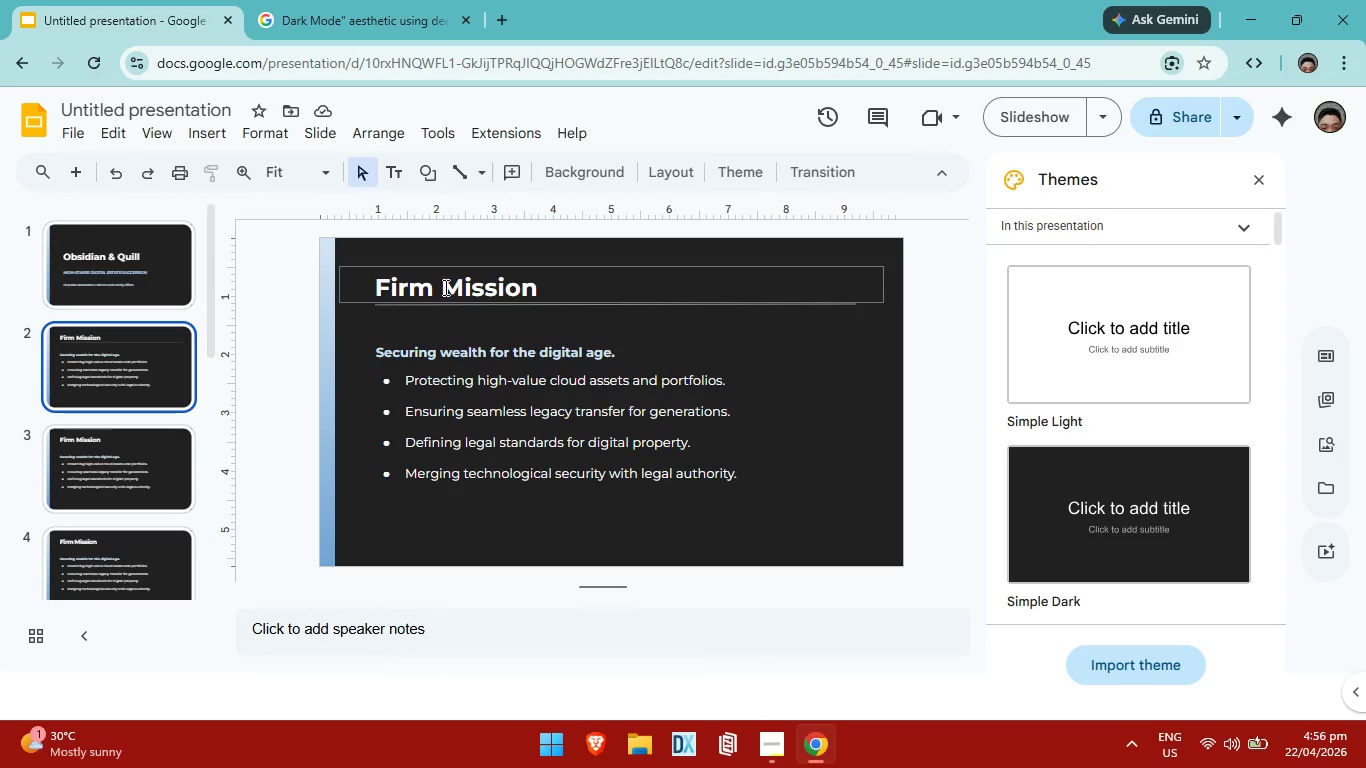 
left_click([444, 287])
 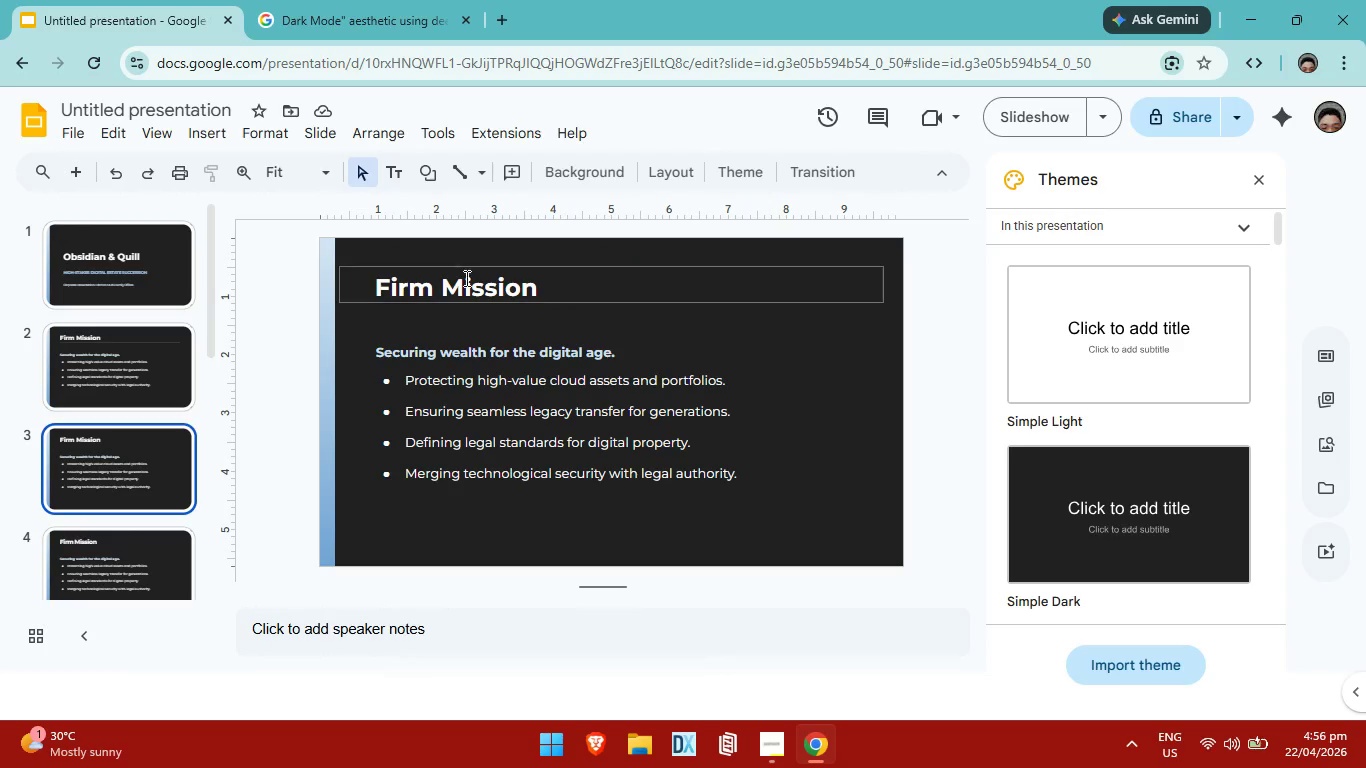 
left_click([496, 285])
 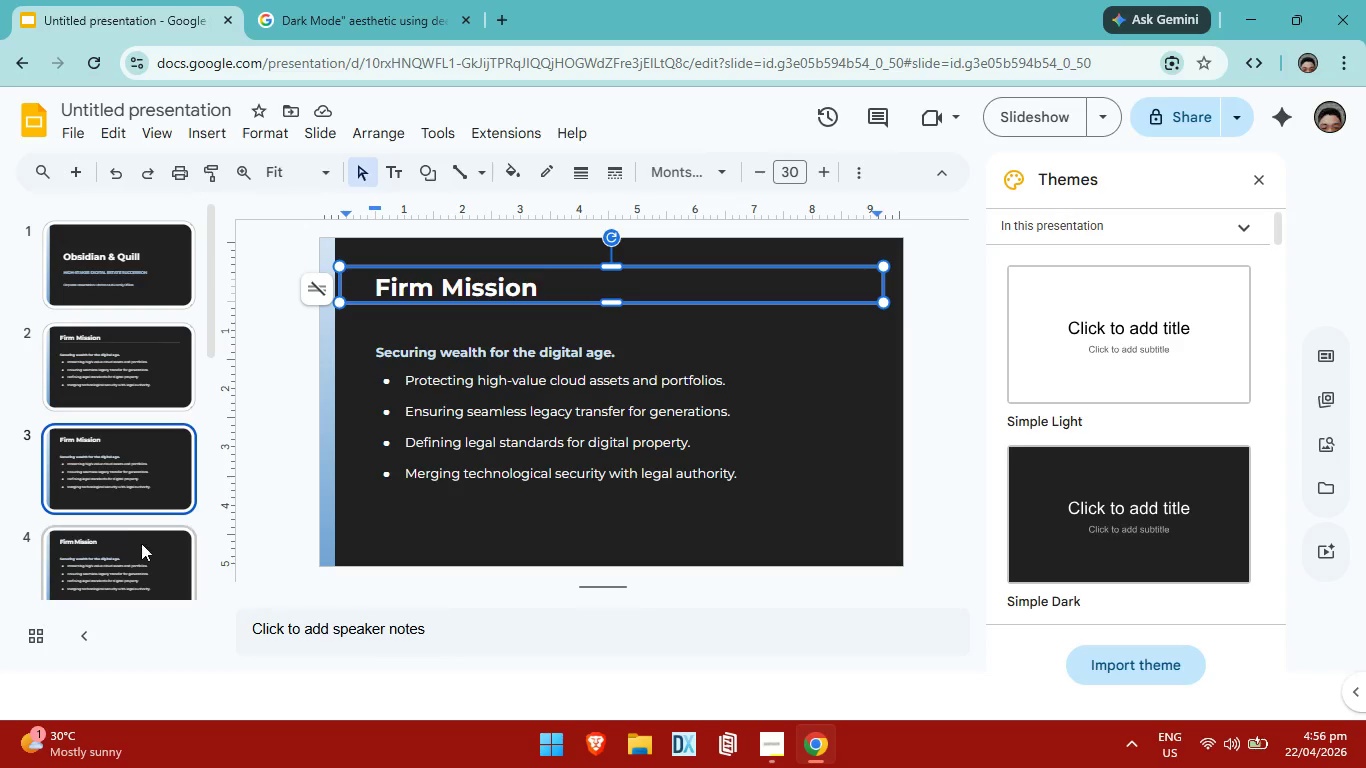 
left_click([141, 543])
 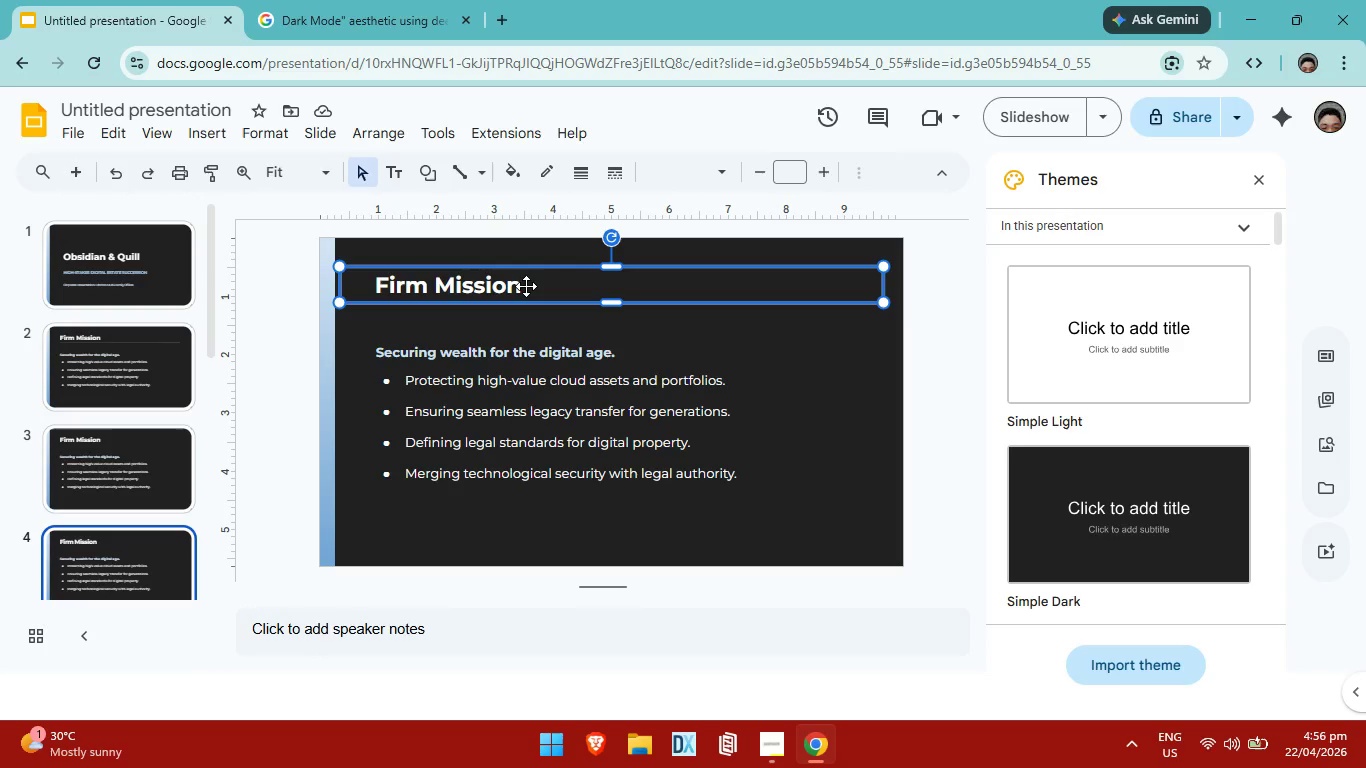 
double_click([526, 286])
 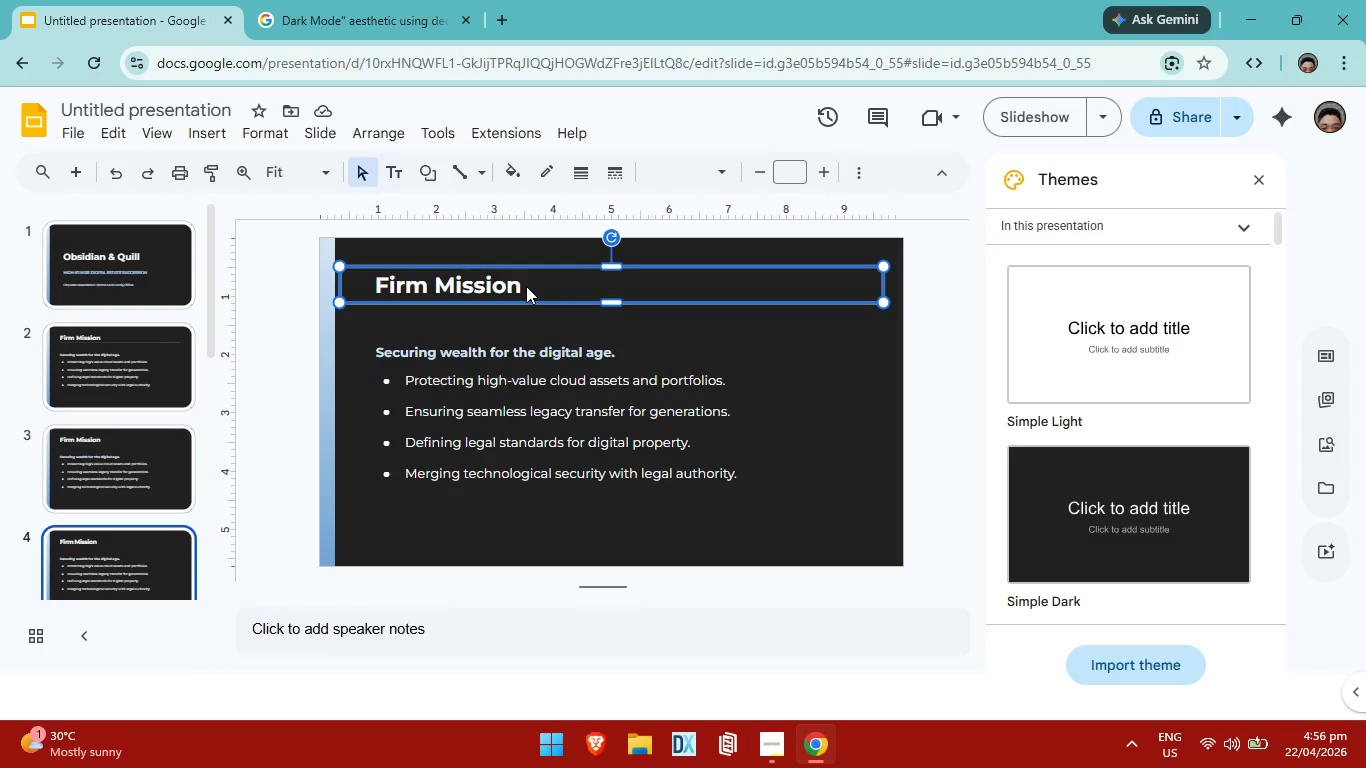 
key(Control+ControlLeft)
 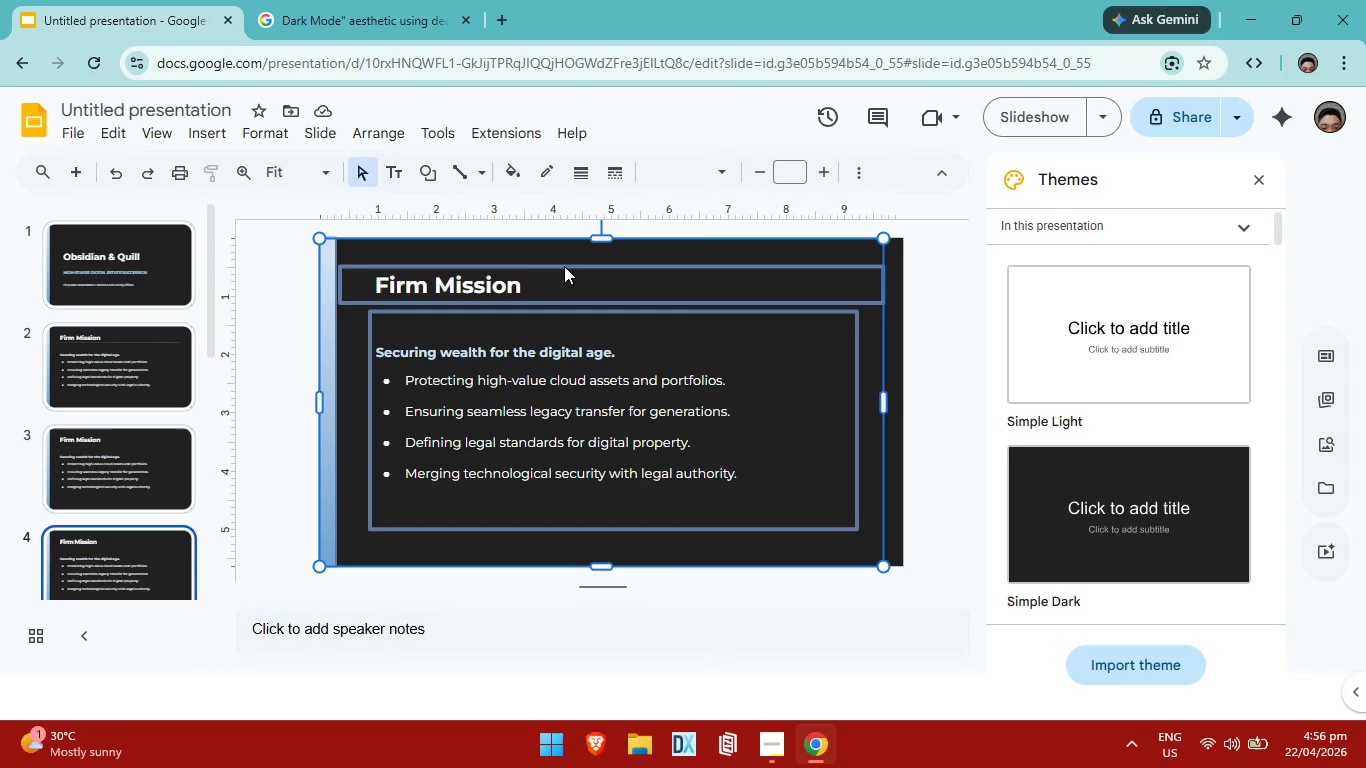 
key(Control+A)
 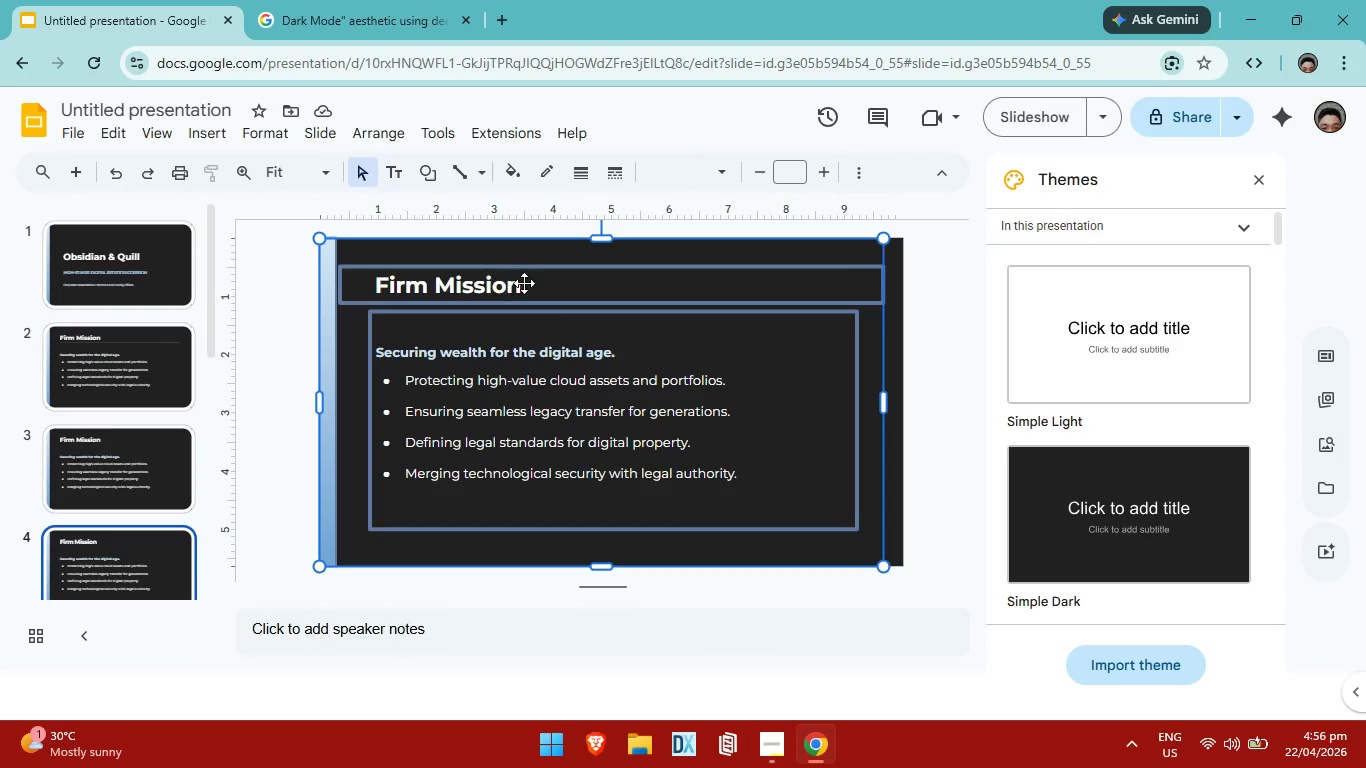 
double_click([524, 283])
 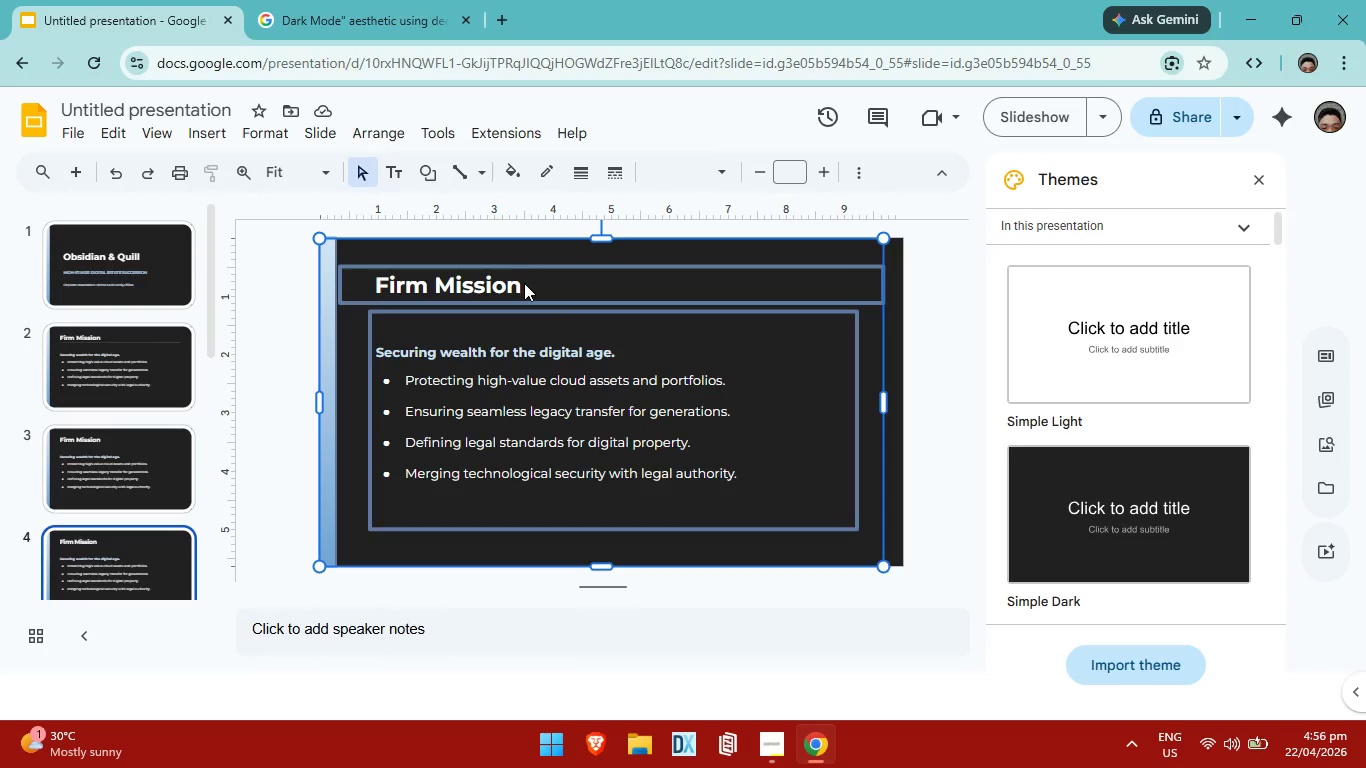 
triple_click([524, 283])
 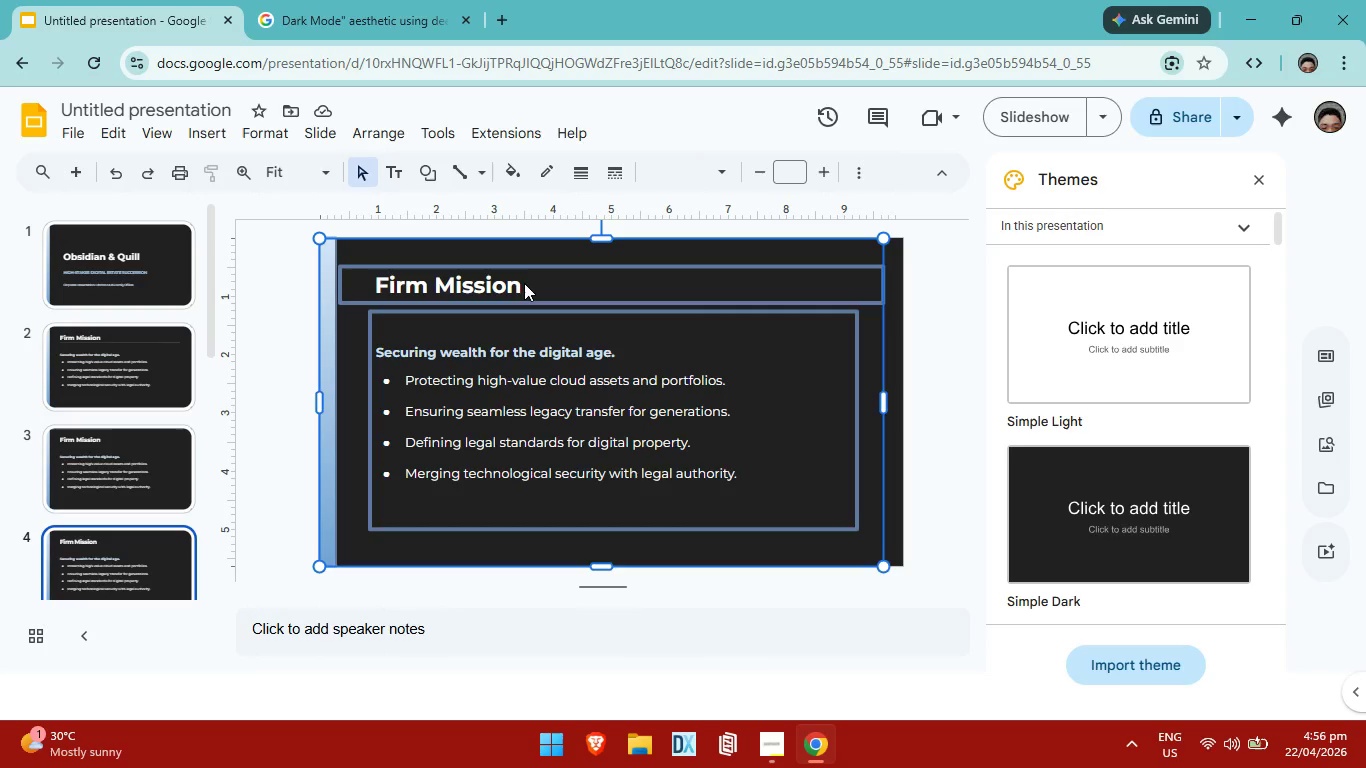 
triple_click([524, 283])
 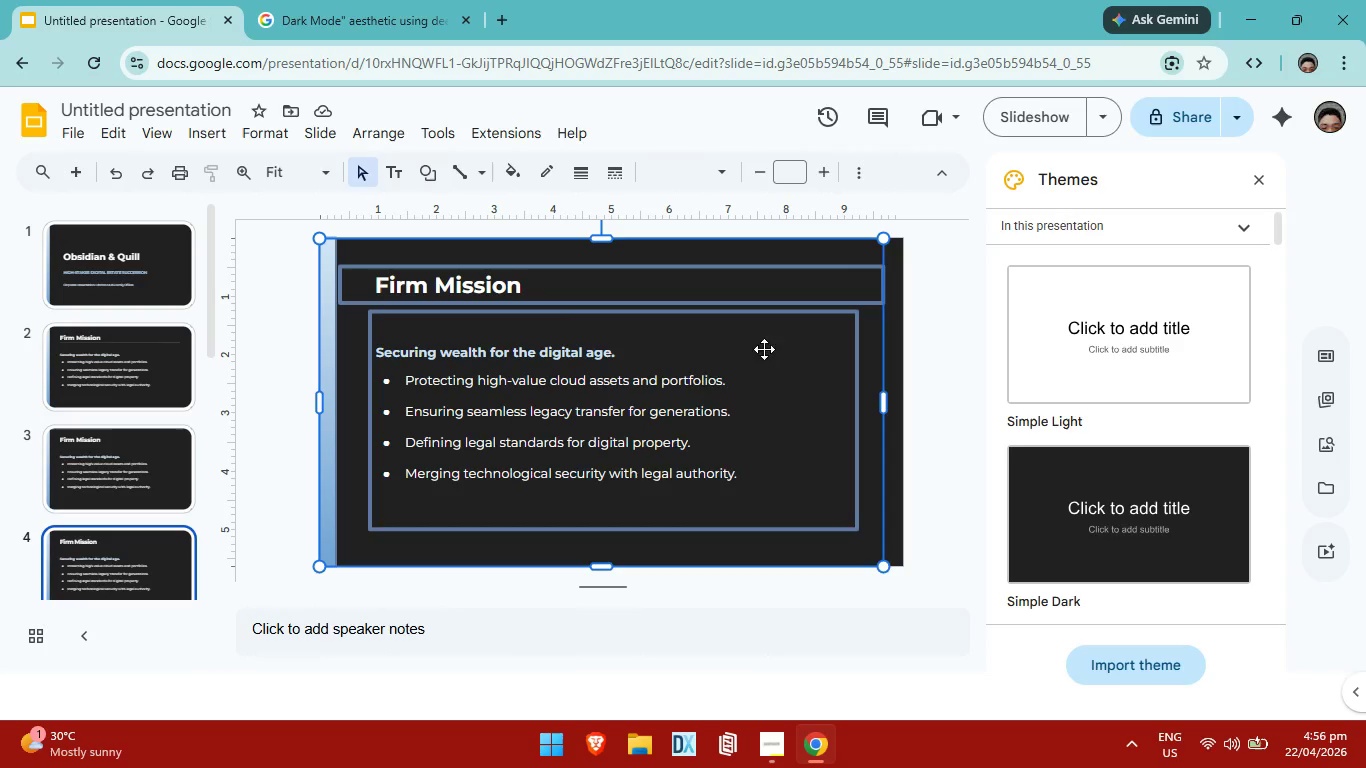 
double_click([709, 385])
 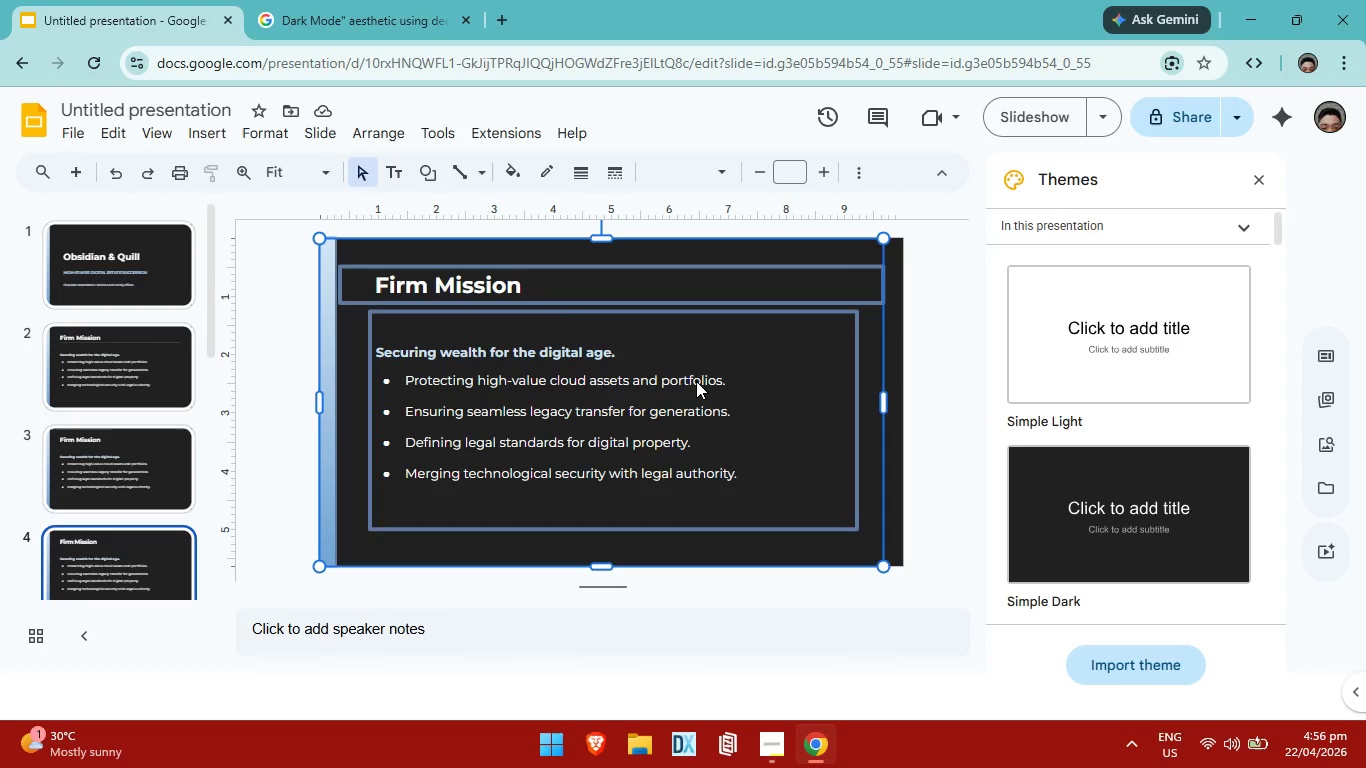 
key(Control+ControlLeft)
 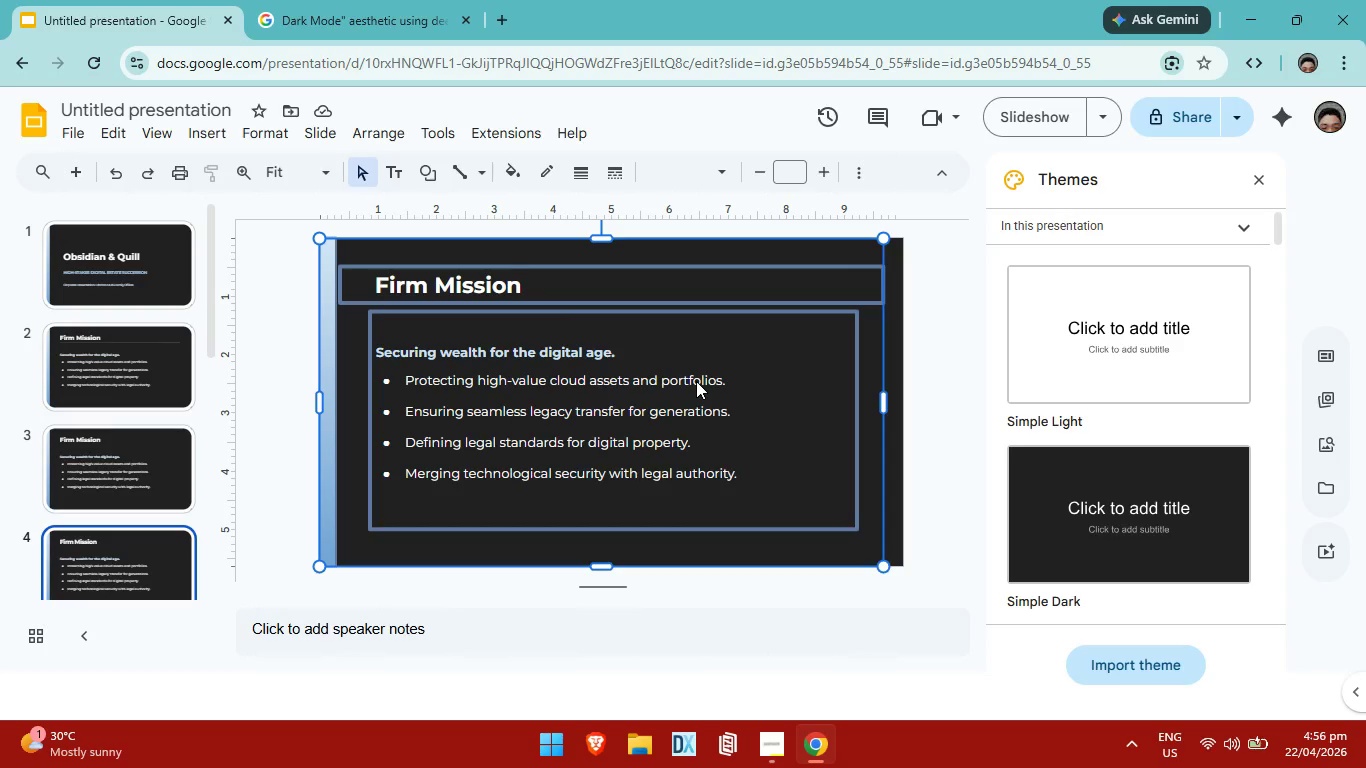 
key(Control+A)
 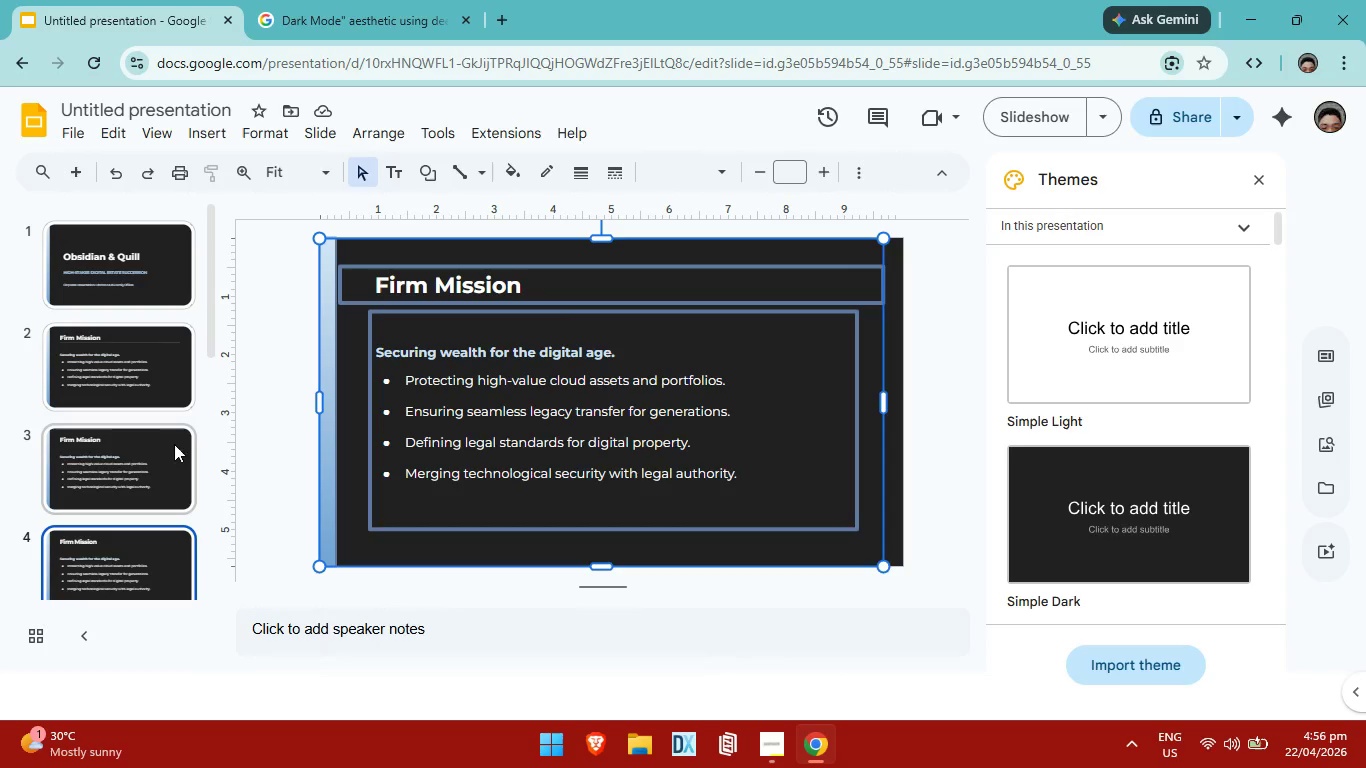 
left_click([158, 452])
 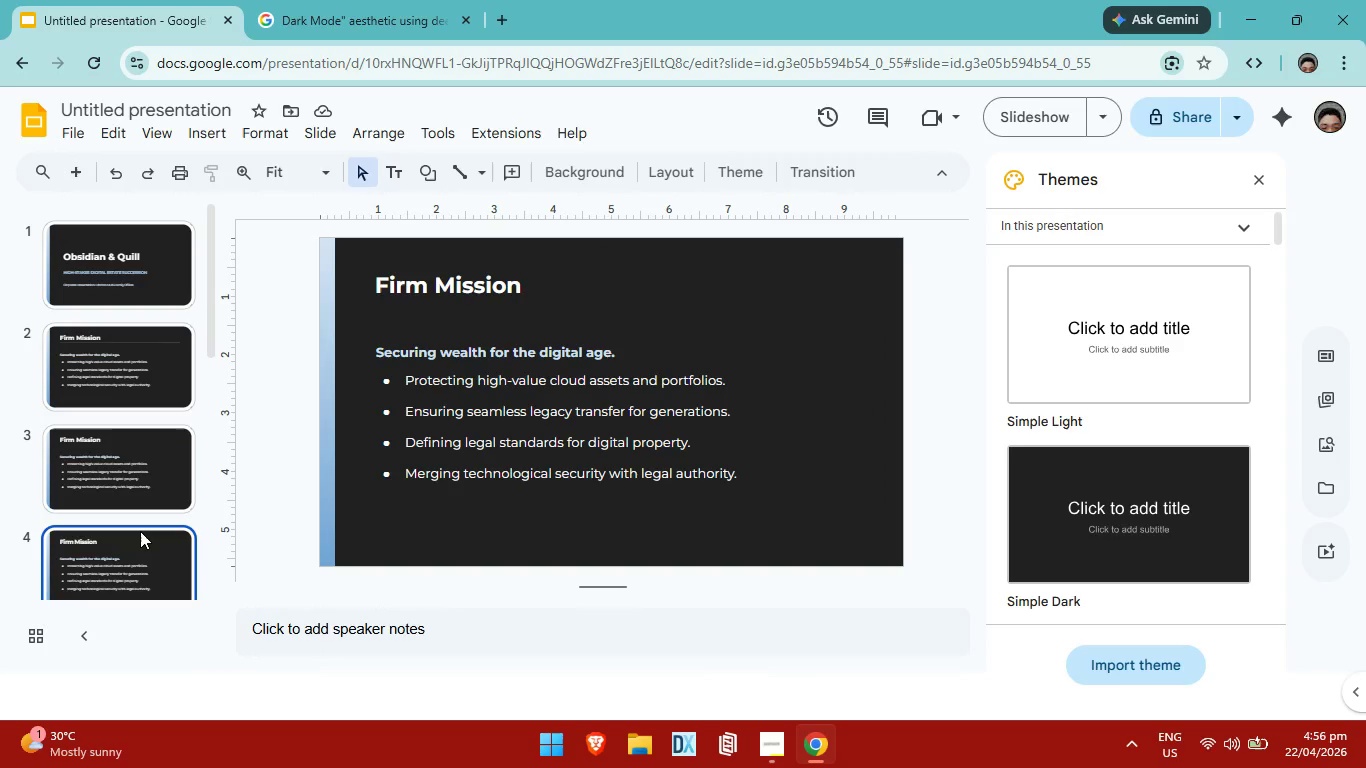 
left_click([140, 531])
 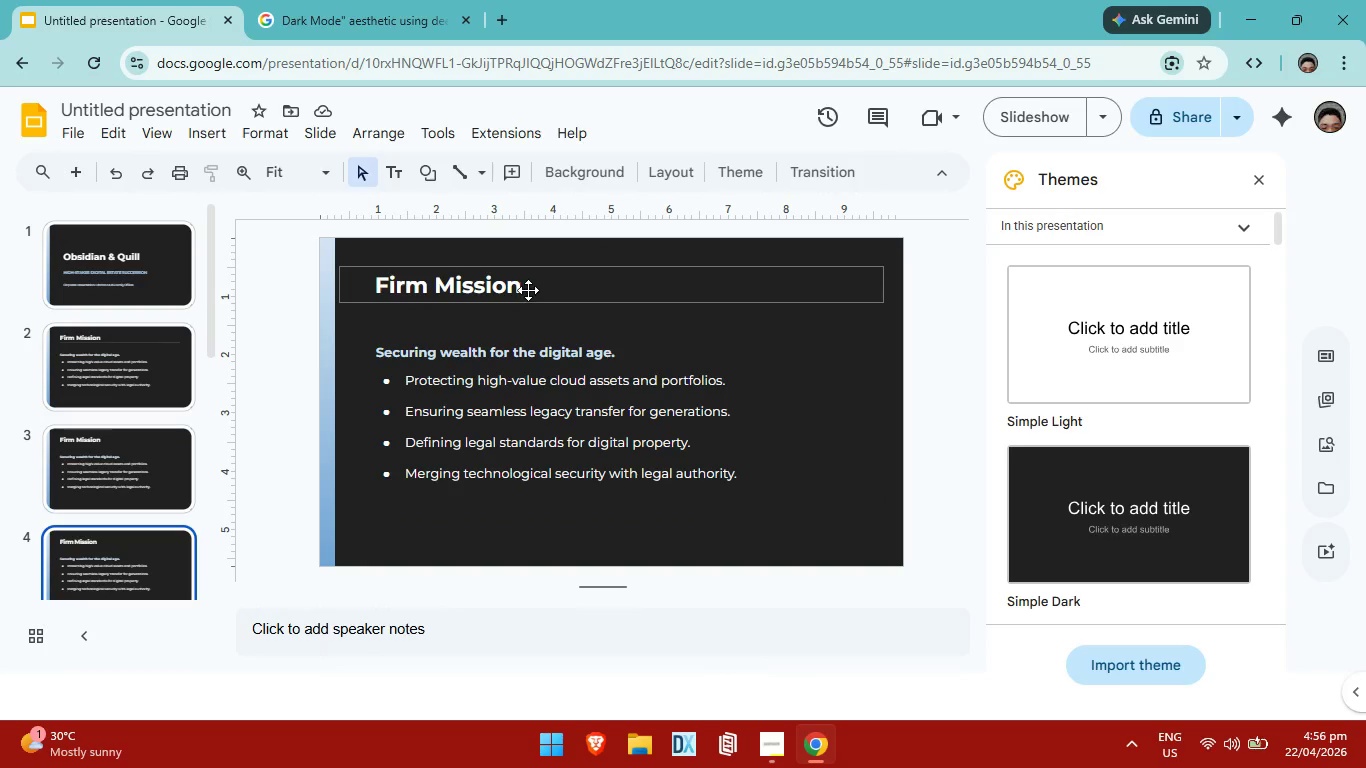 
double_click([526, 286])
 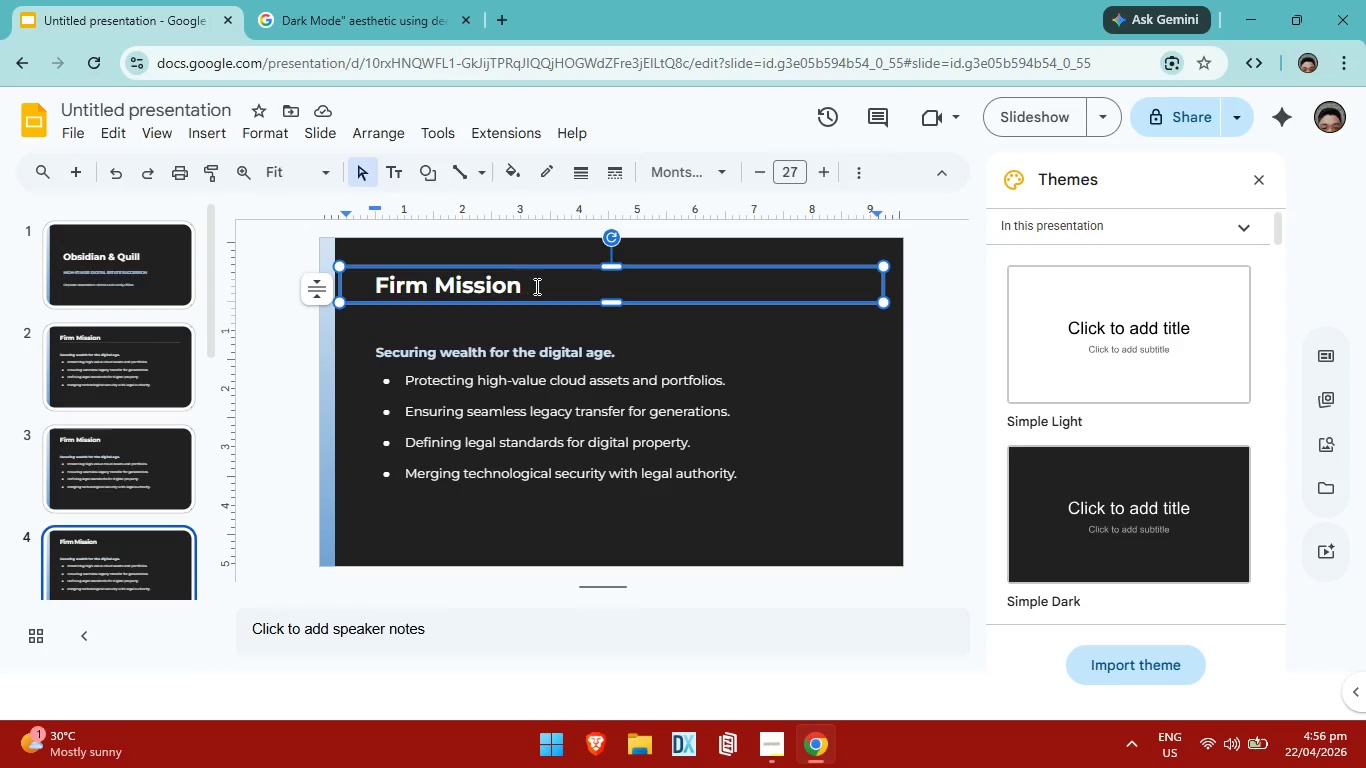 
left_click_drag(start_coordinate=[535, 286], to_coordinate=[346, 286])
 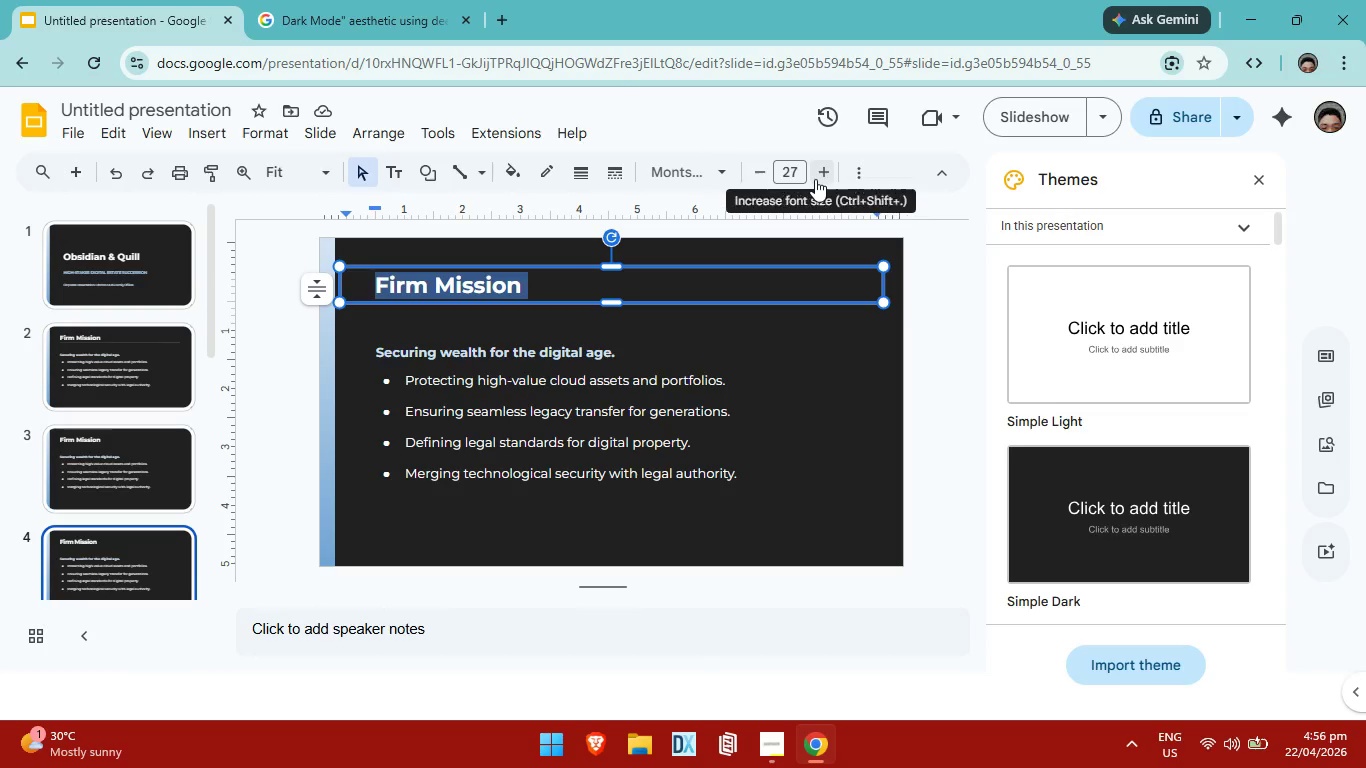 
double_click([815, 179])
 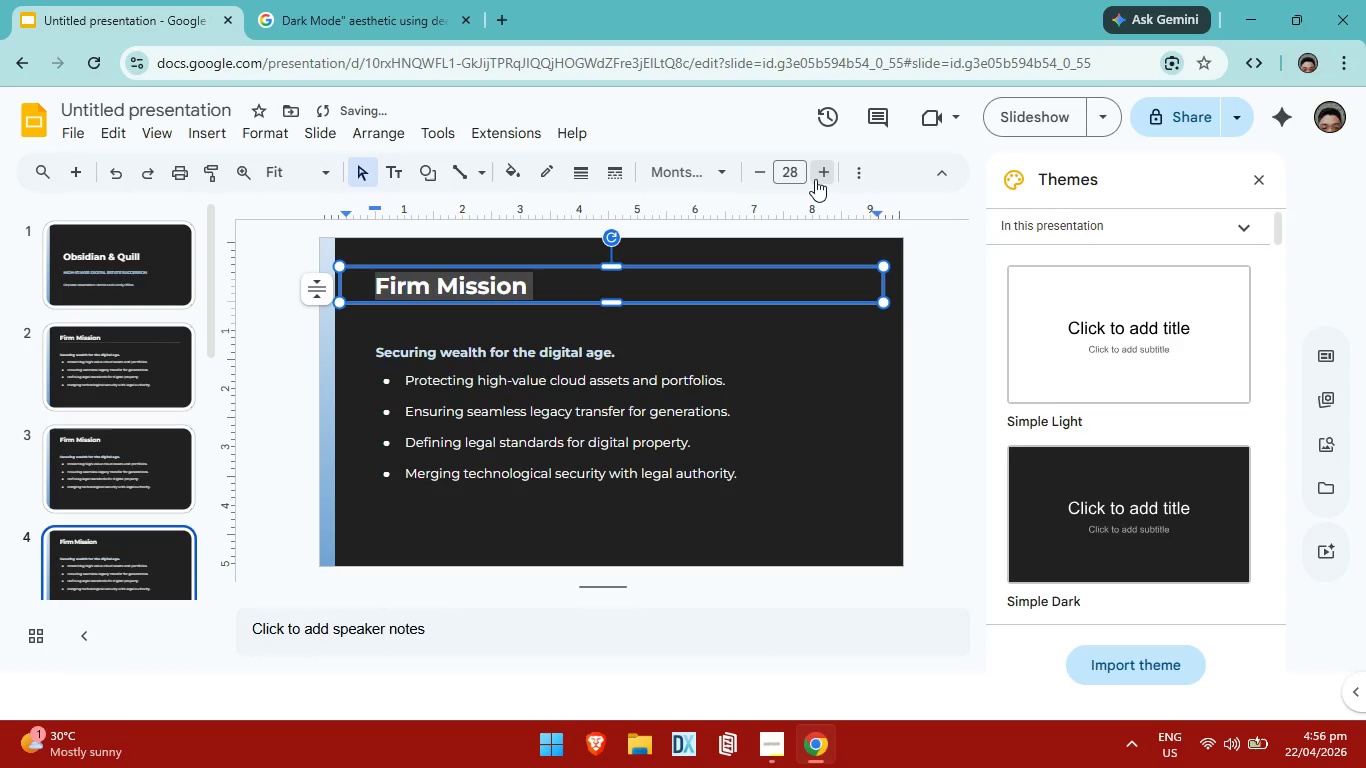 
triple_click([815, 179])
 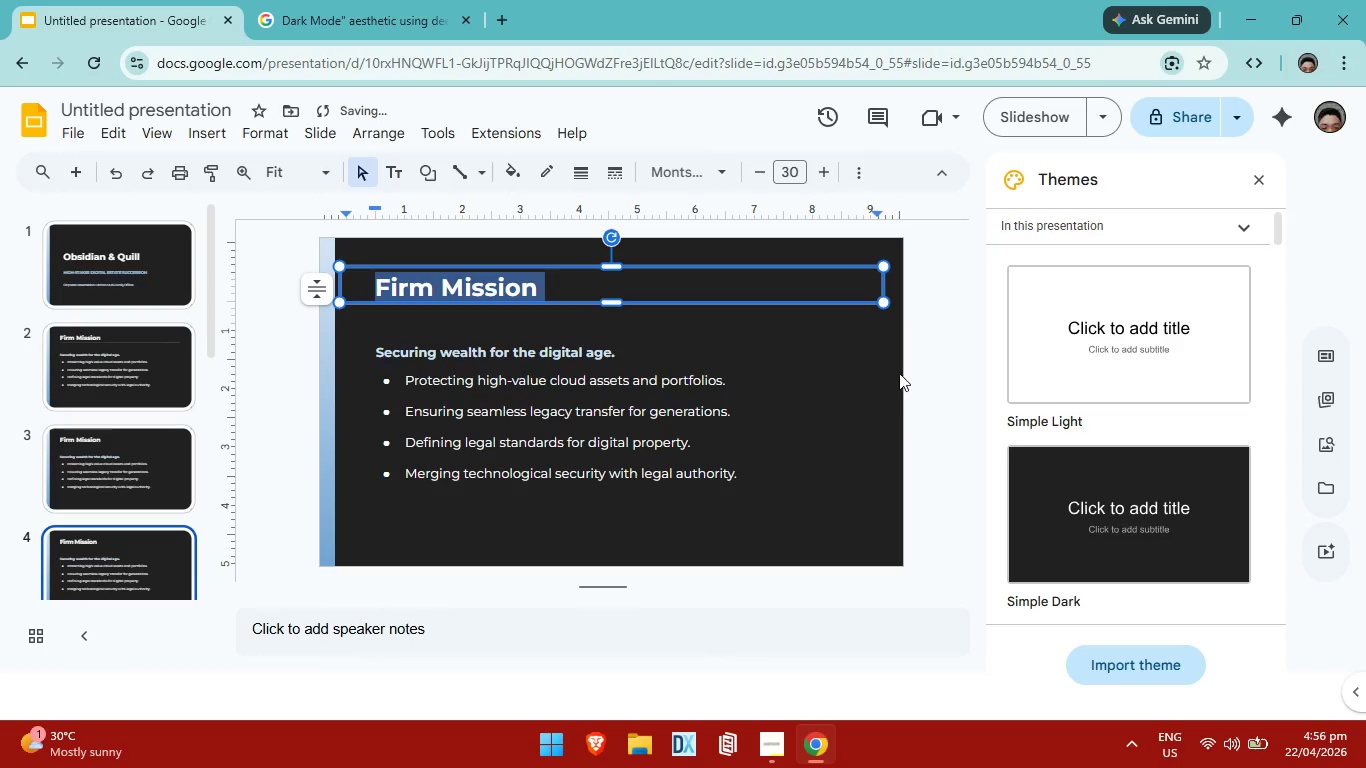 
left_click([889, 373])
 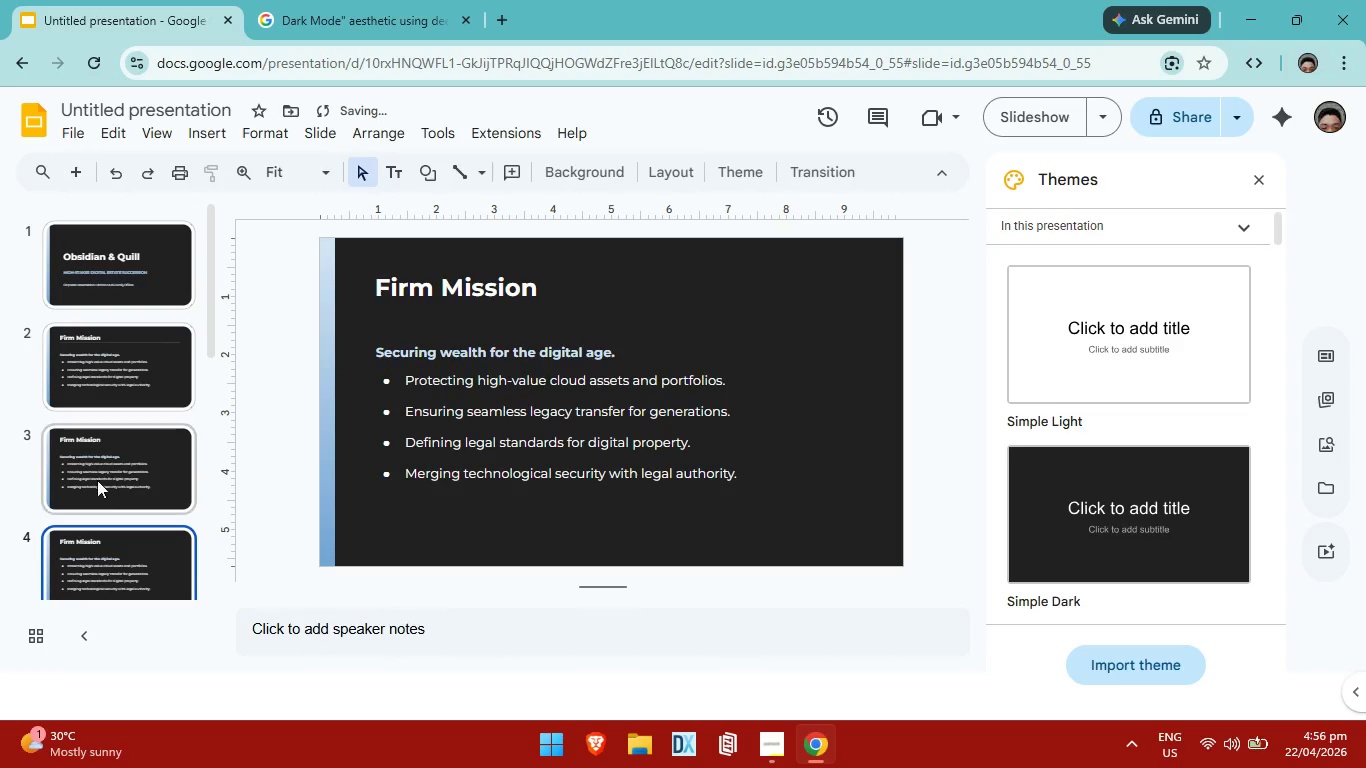 
left_click([95, 480])
 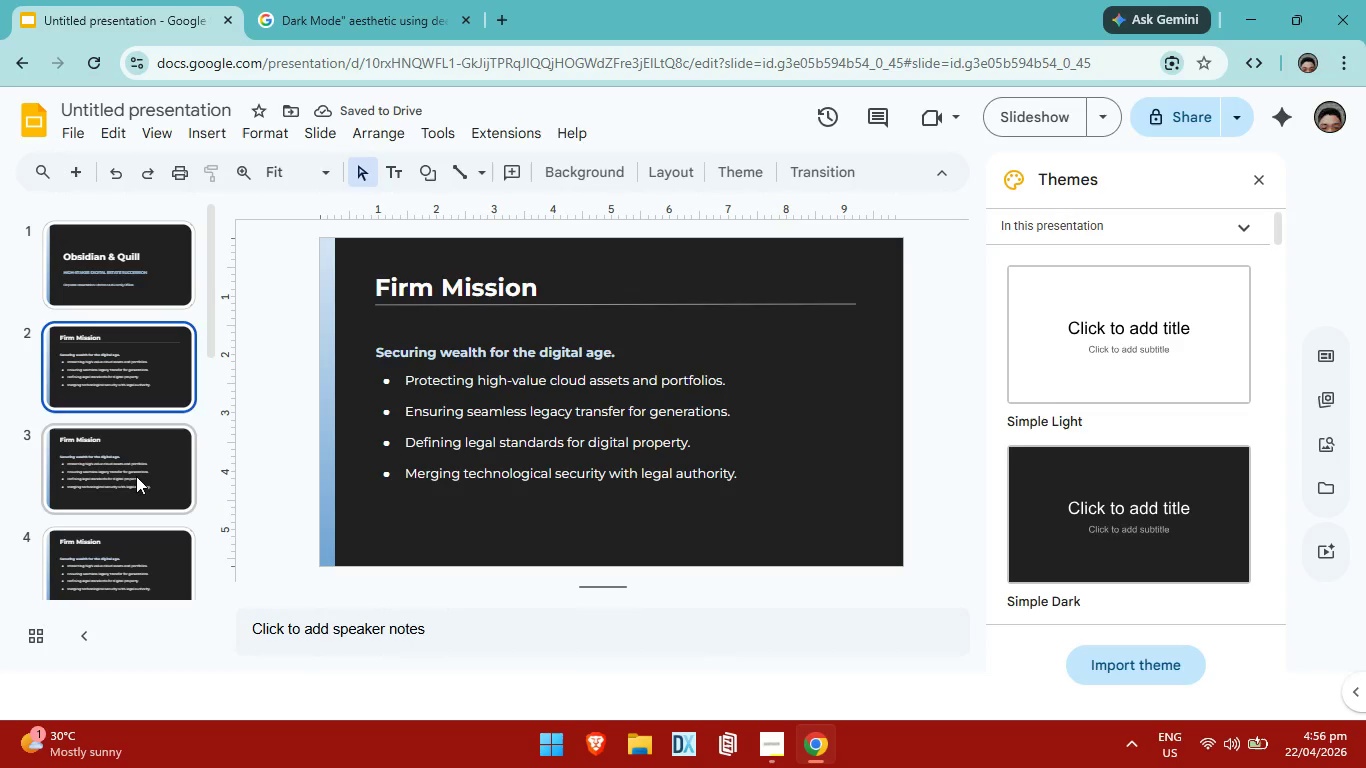 
double_click([135, 478])
 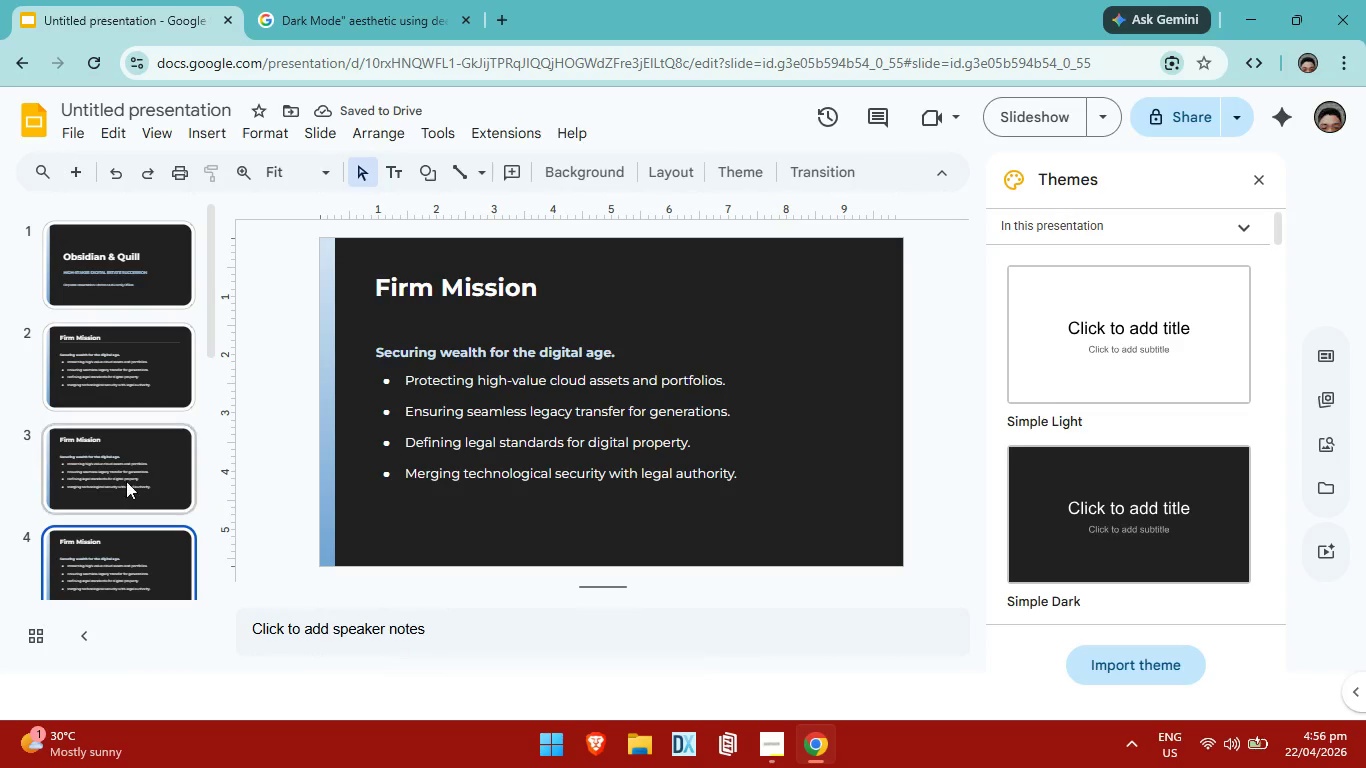 
double_click([126, 480])
 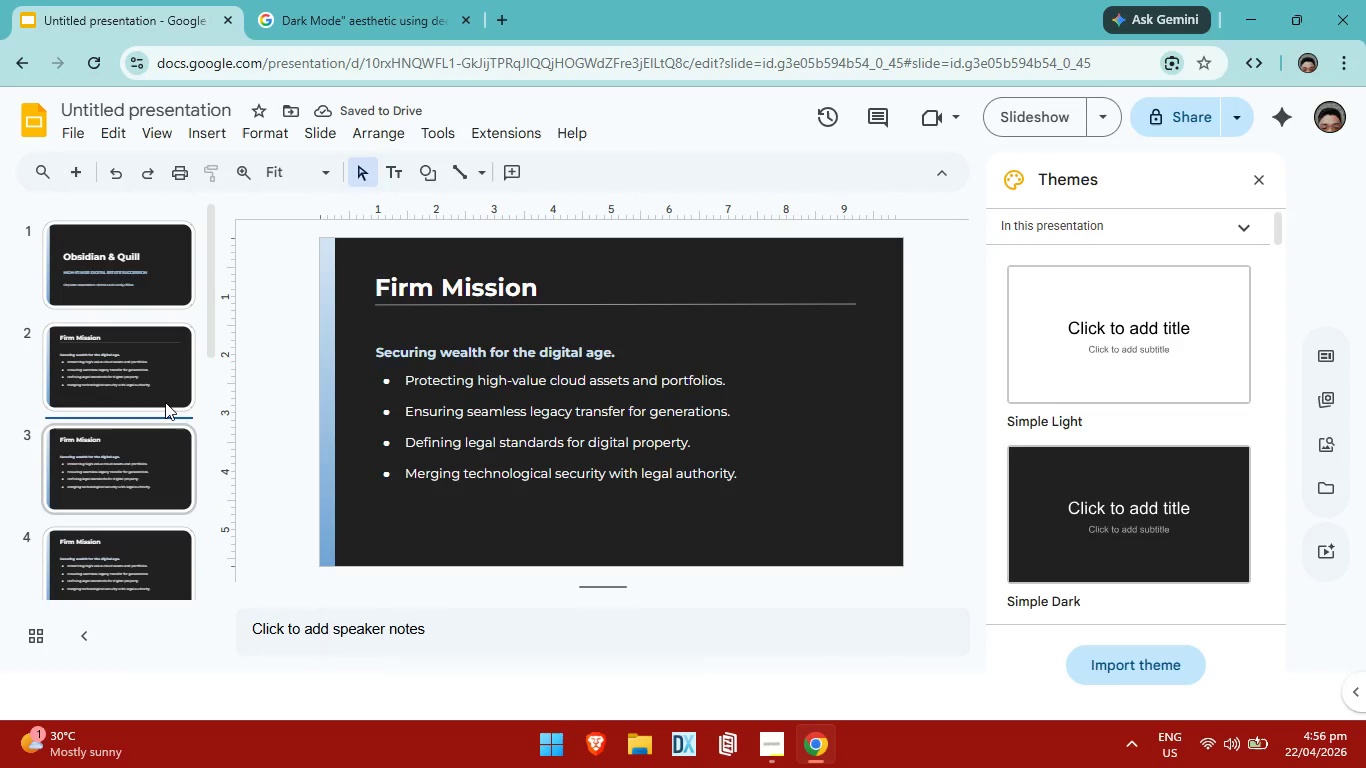 
triple_click([133, 407])
 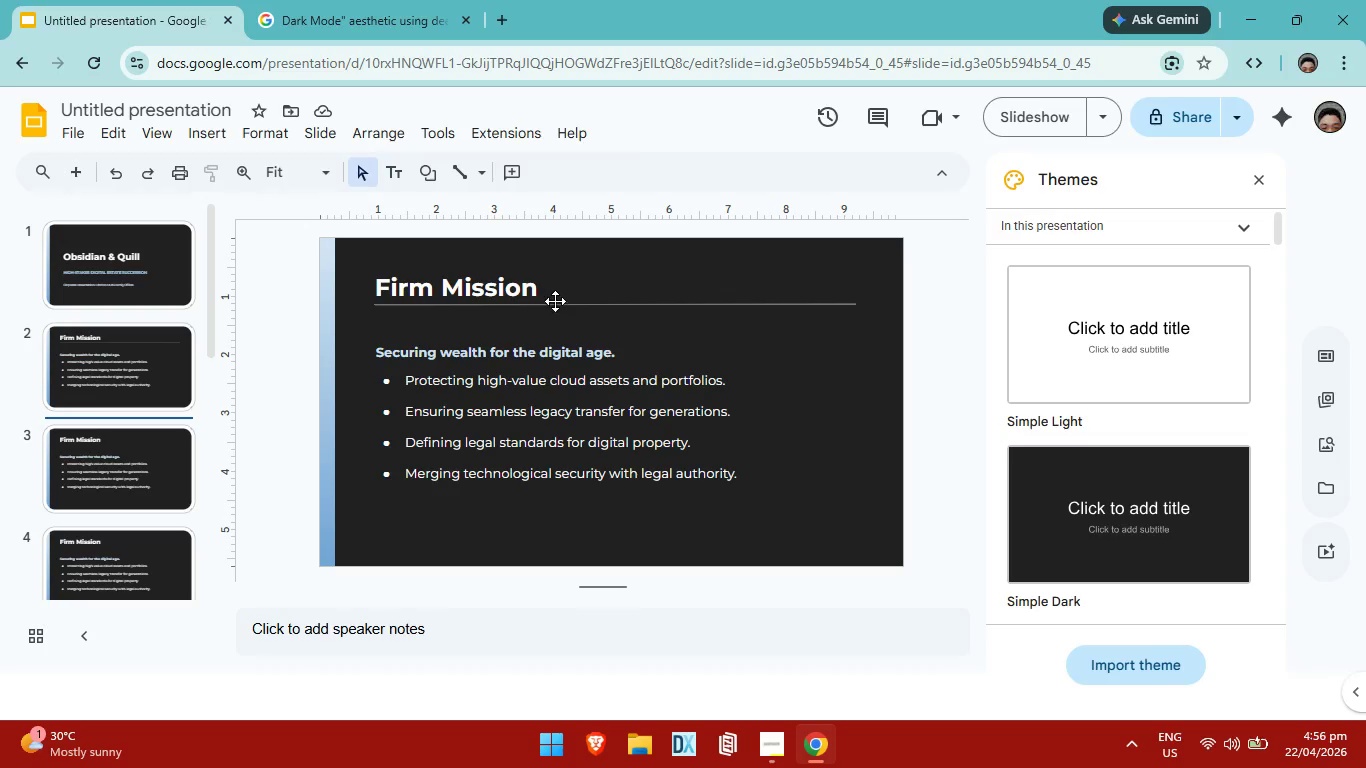 
left_click([555, 301])
 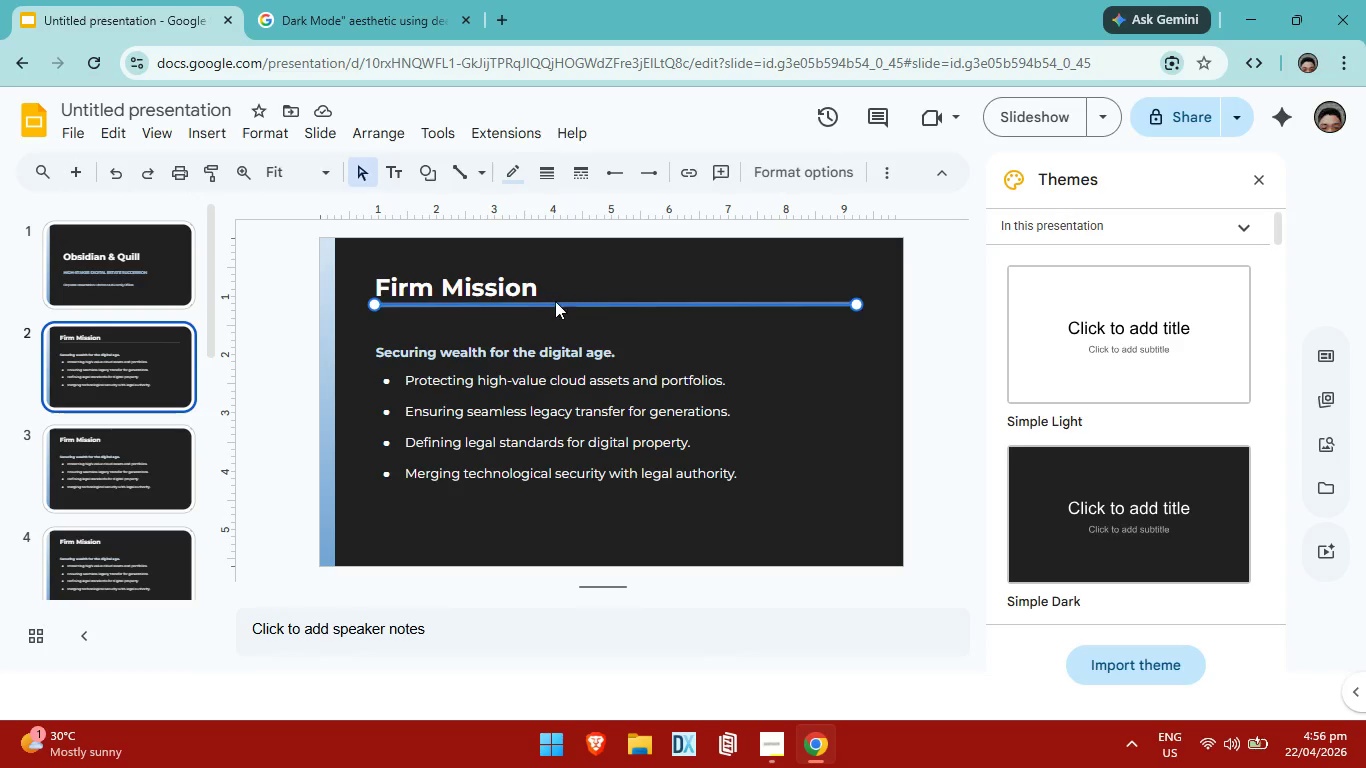 
key(Control+C)
 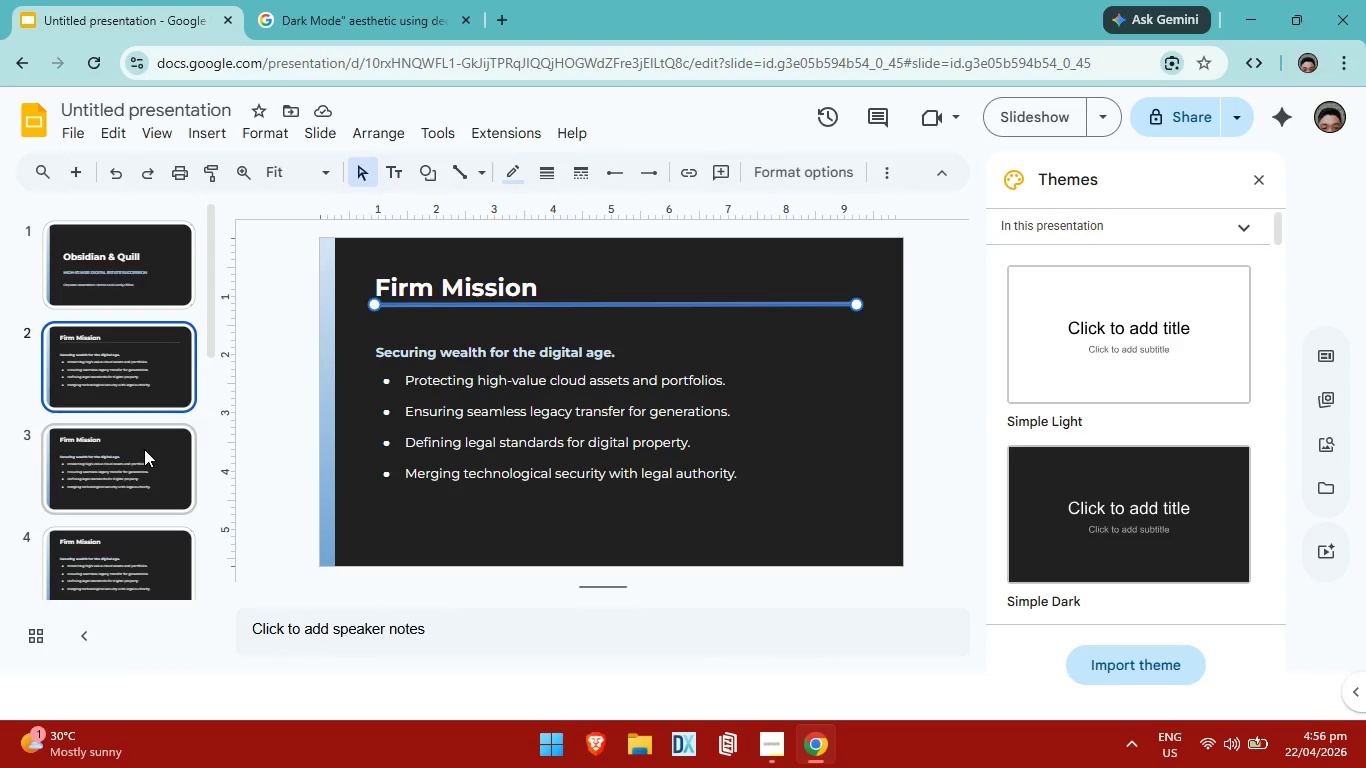 
left_click([144, 449])
 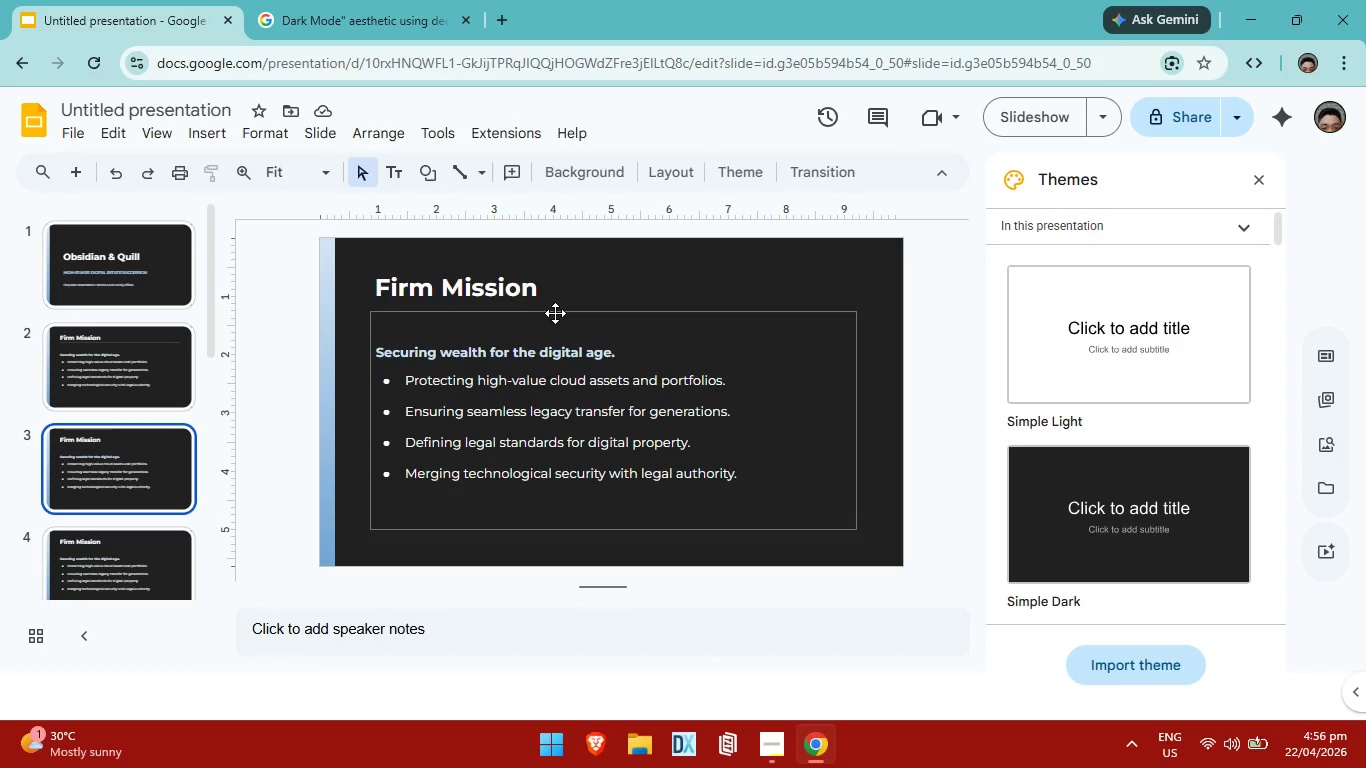 
key(Control+V)
 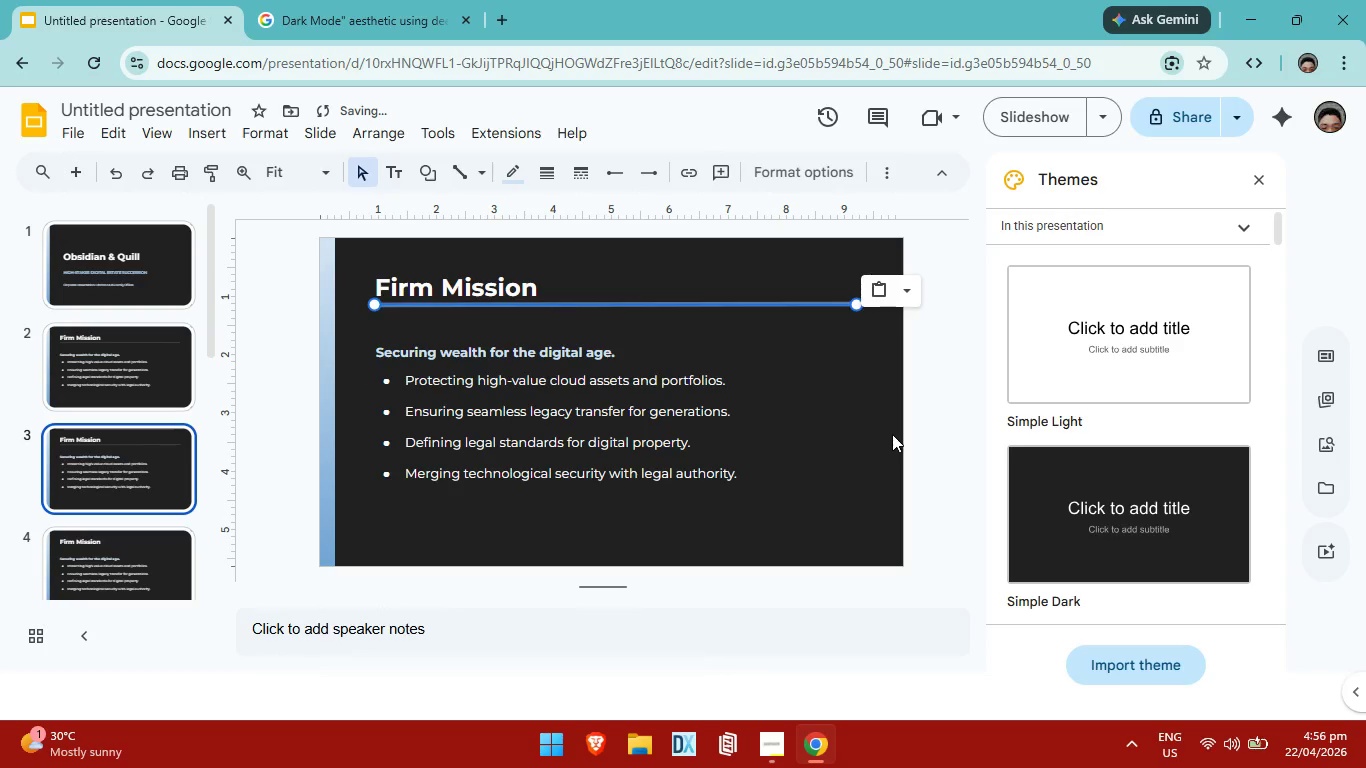 
left_click([892, 434])
 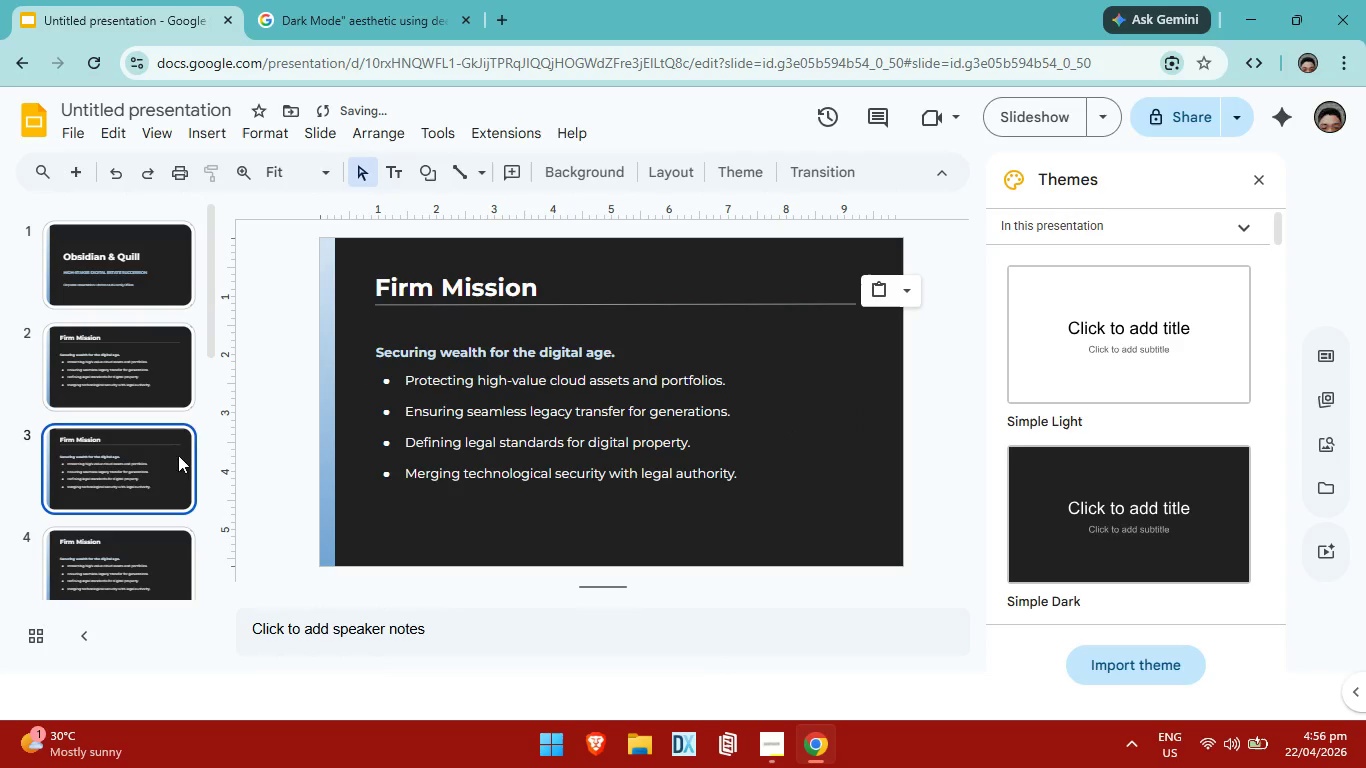 
scroll: coordinate [193, 426], scroll_direction: down, amount: 2.0
 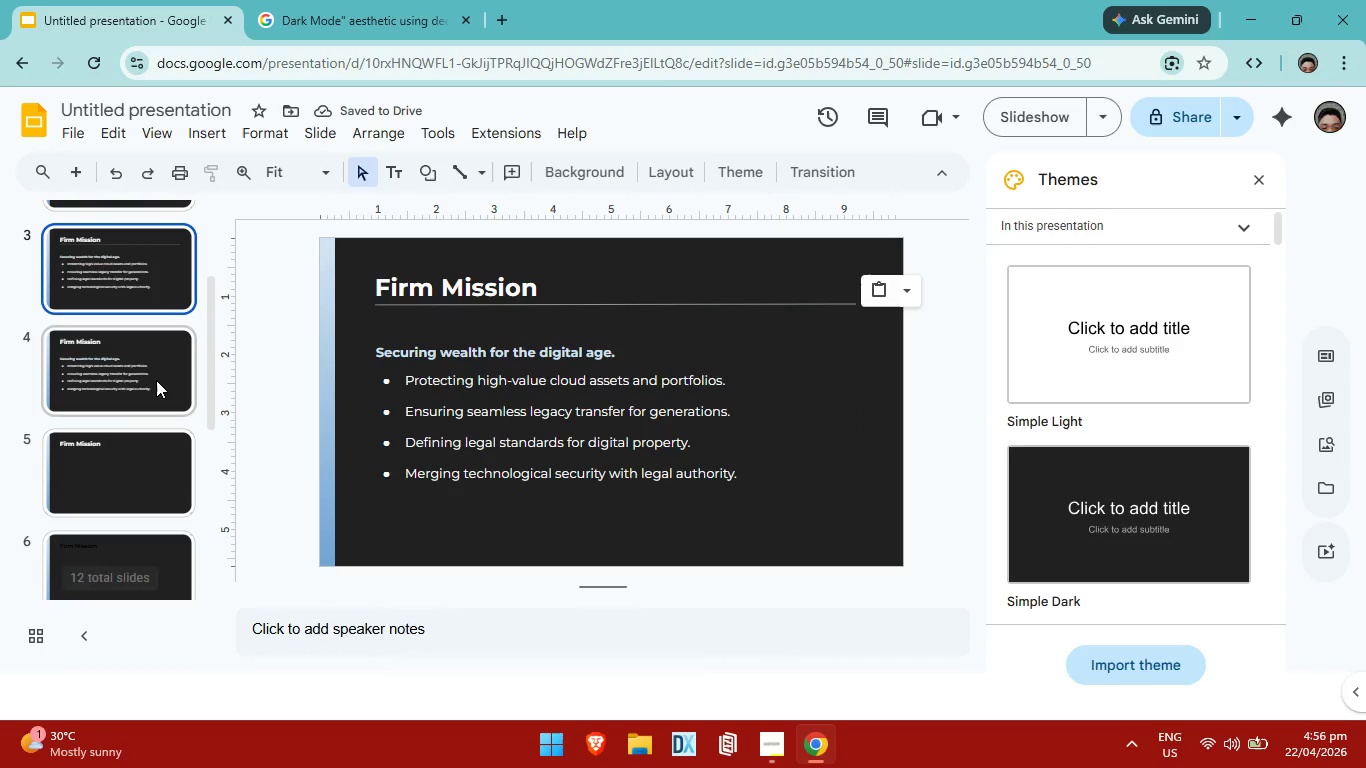 
left_click([156, 380])
 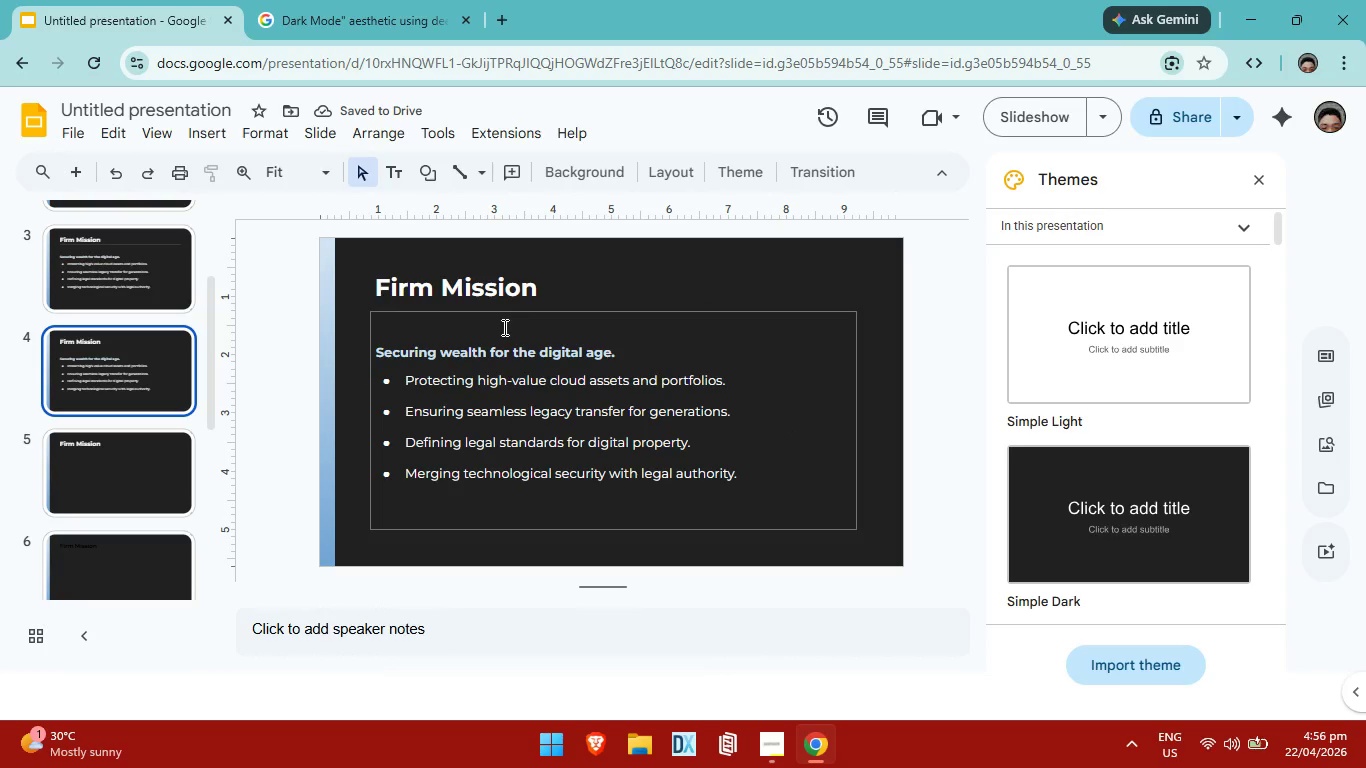 
key(Control+V)
 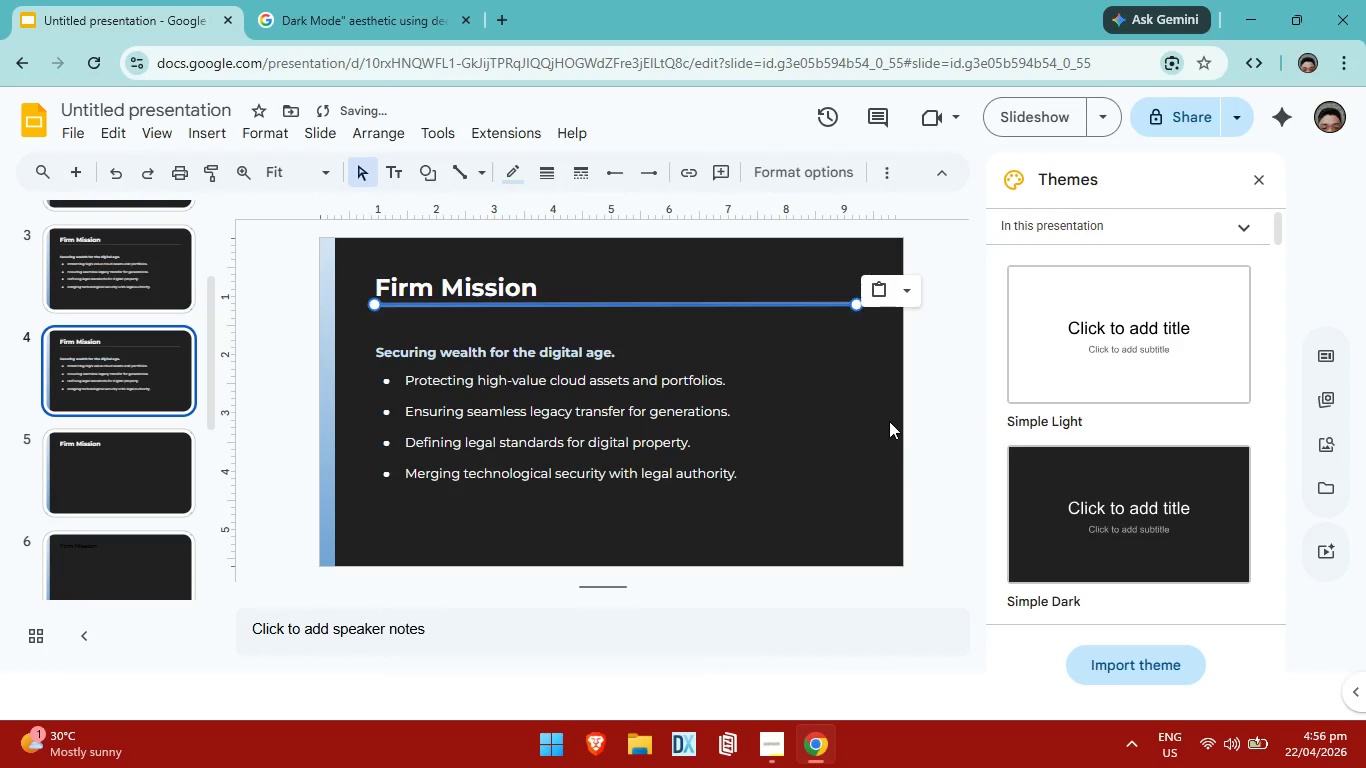 
left_click([889, 421])
 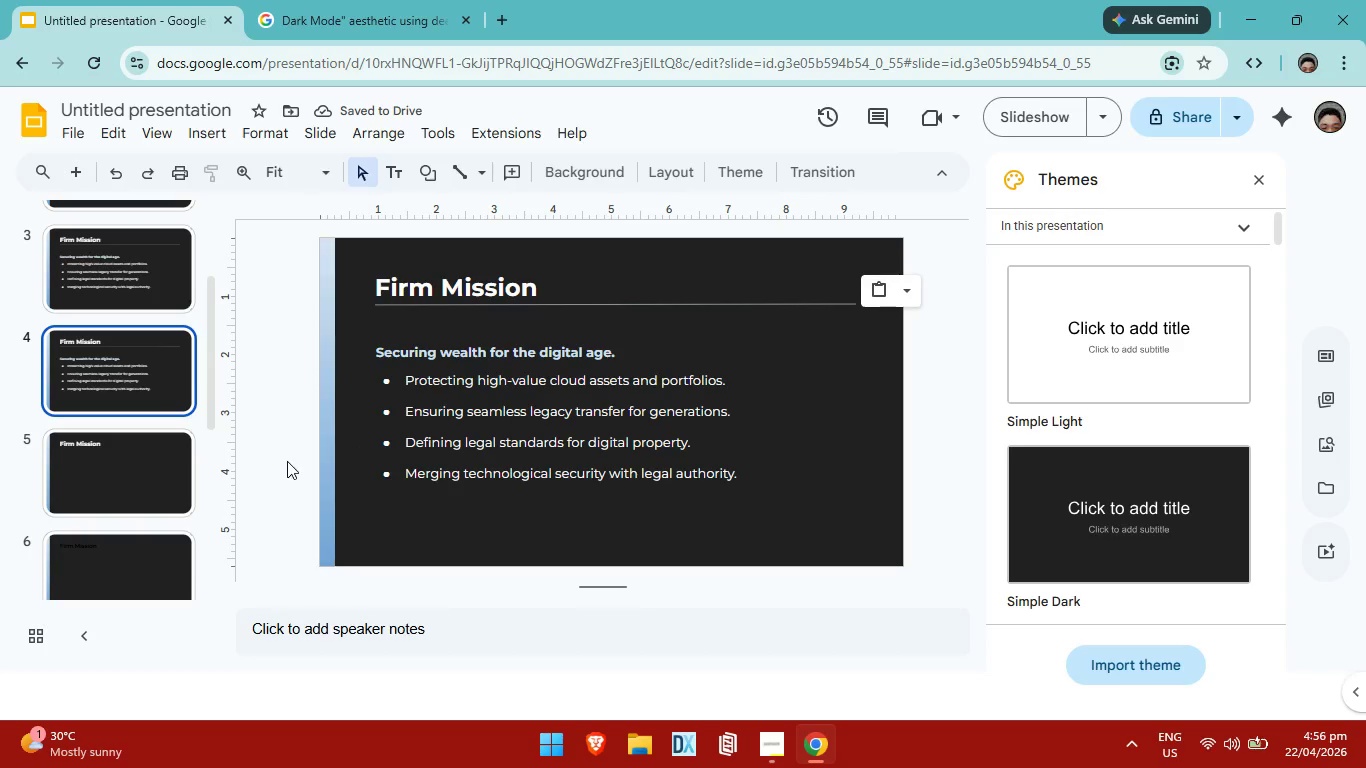 
scroll: coordinate [169, 424], scroll_direction: up, amount: 3.0
 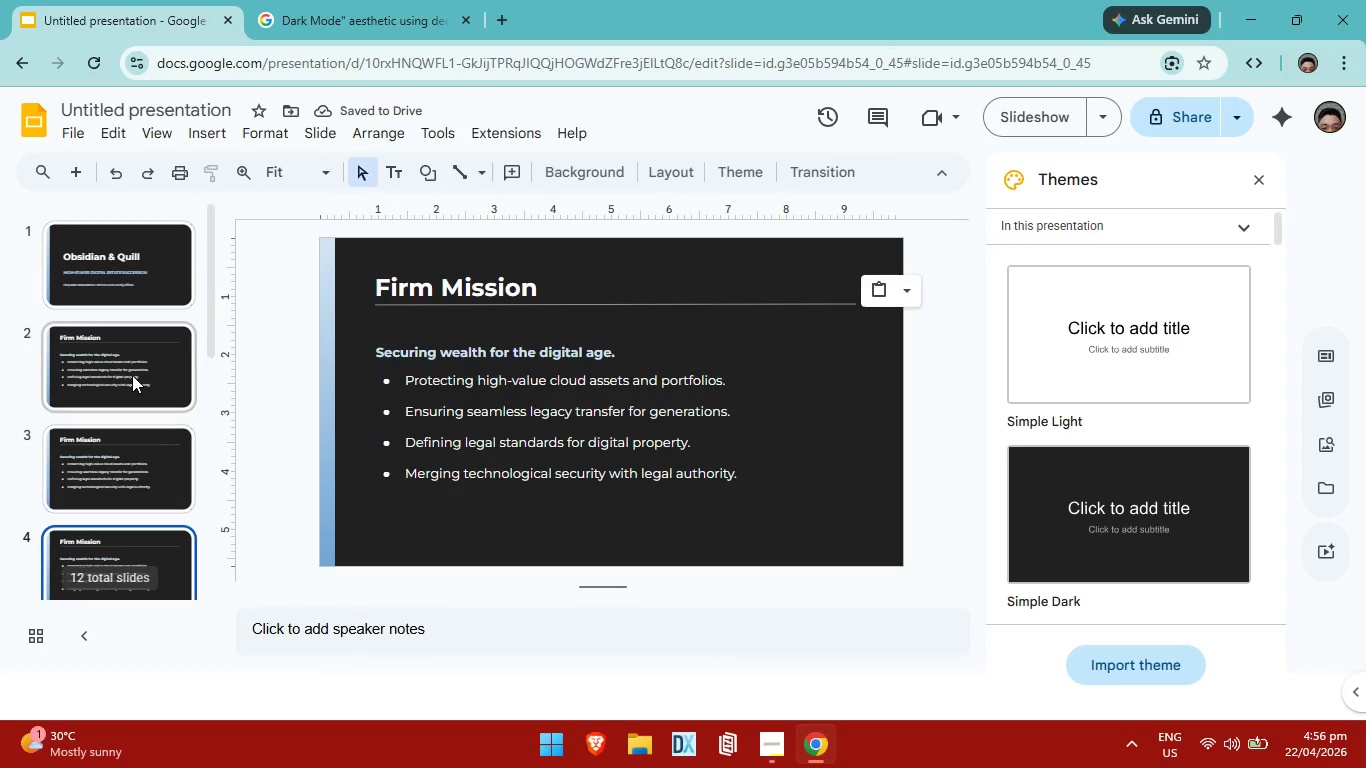 
left_click([132, 375])
 